 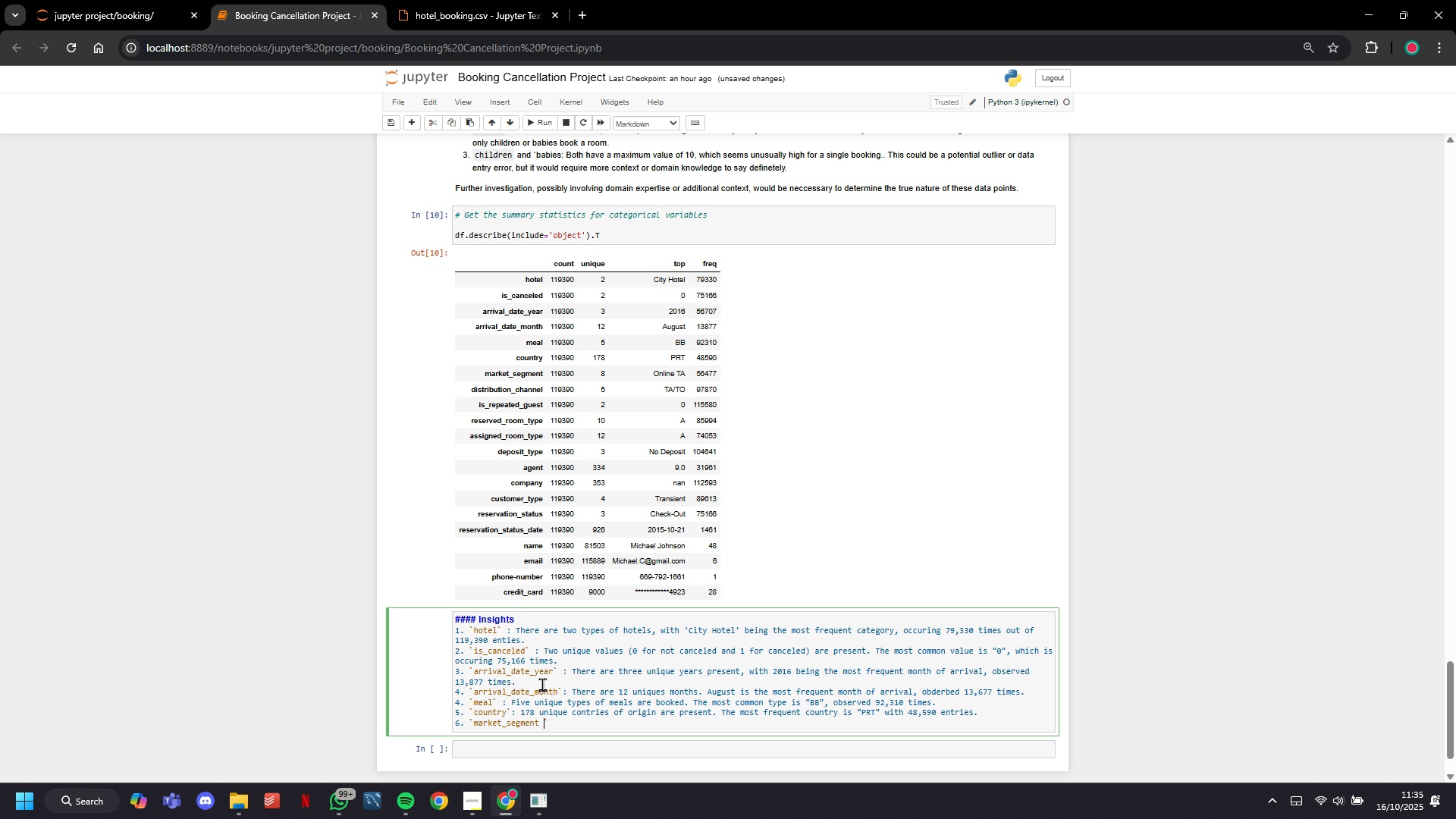 
key(Shift+ShiftLeft)
 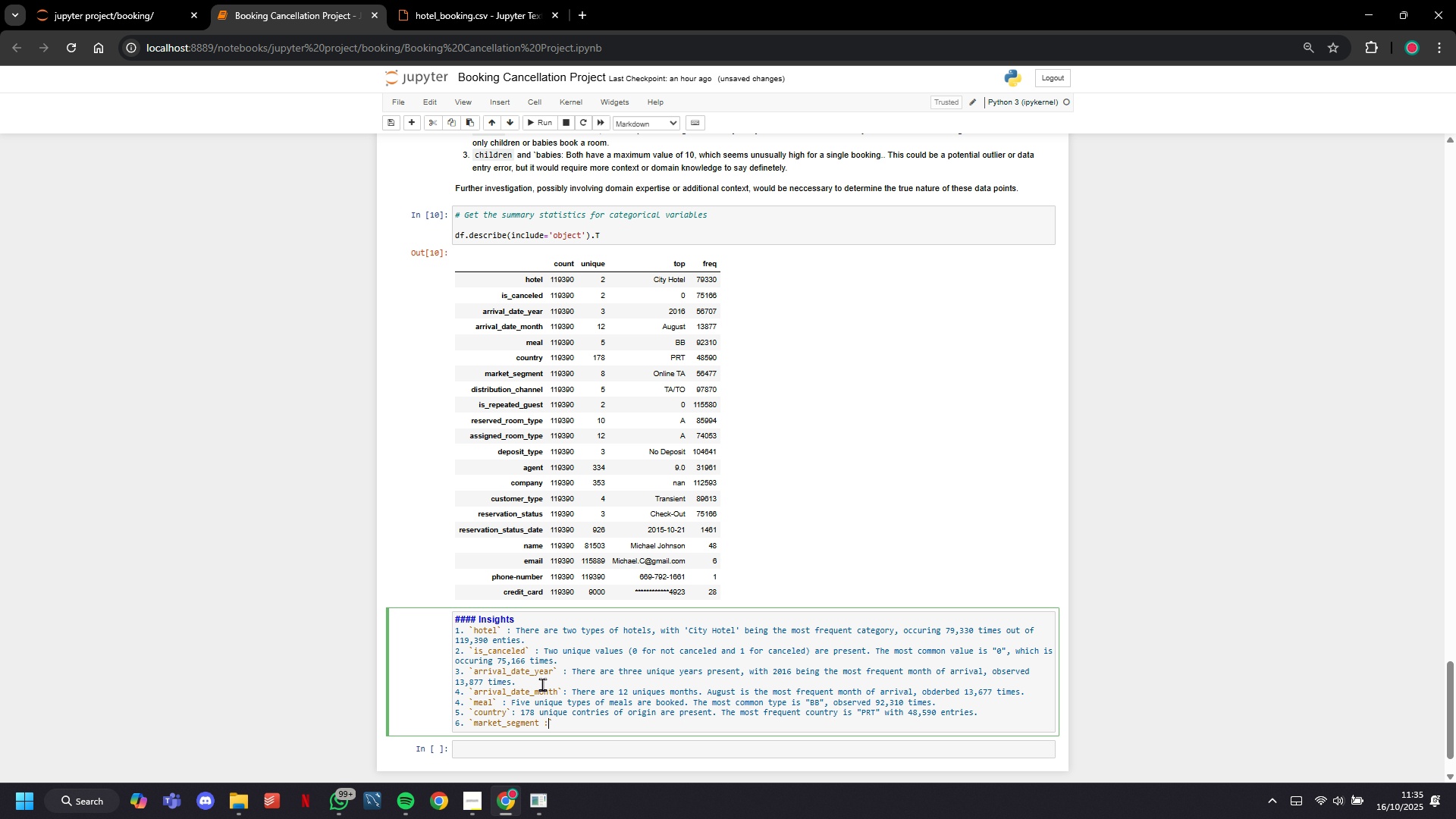 
key(Shift+Semicolon)
 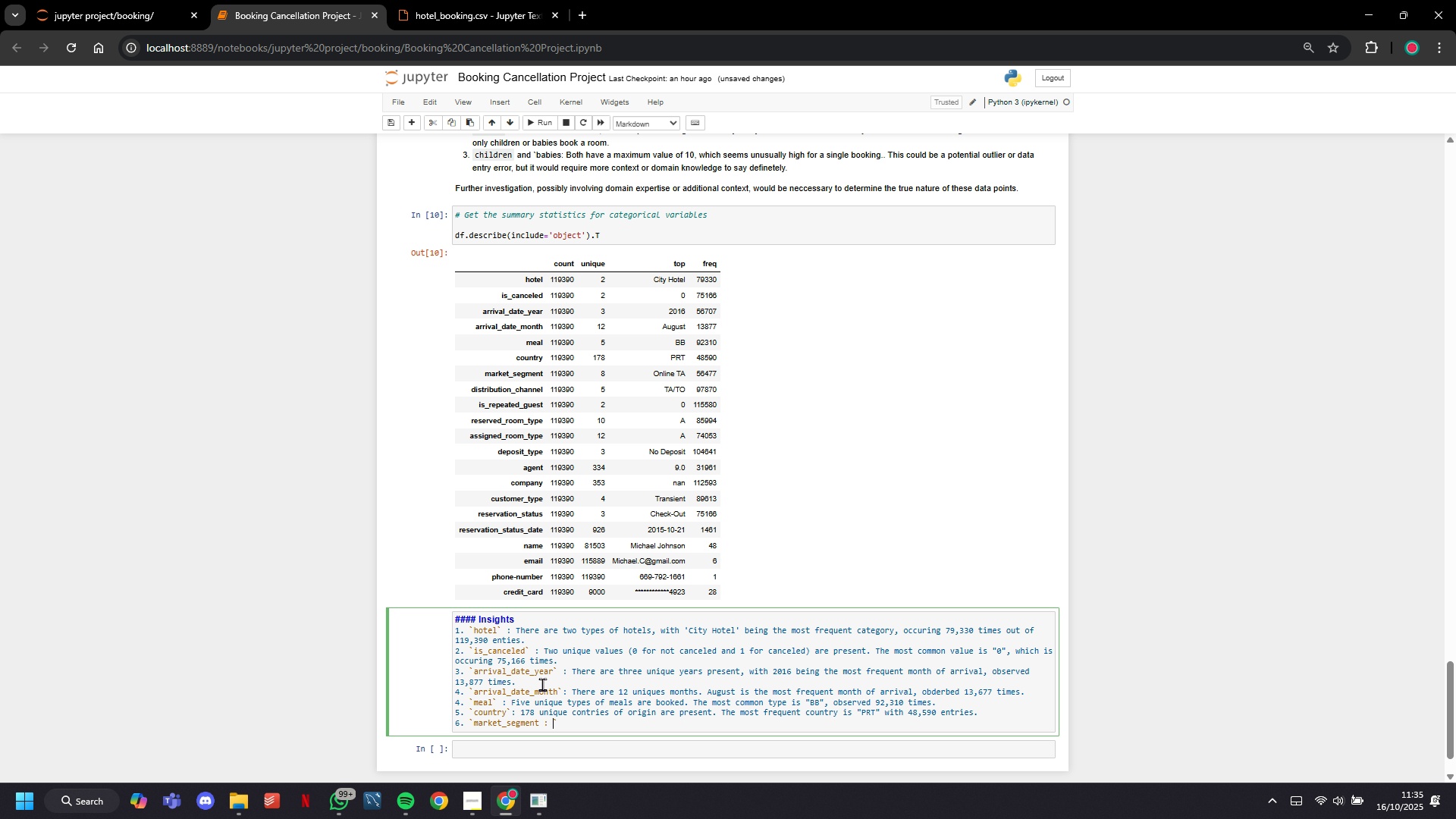 
key(Space)
 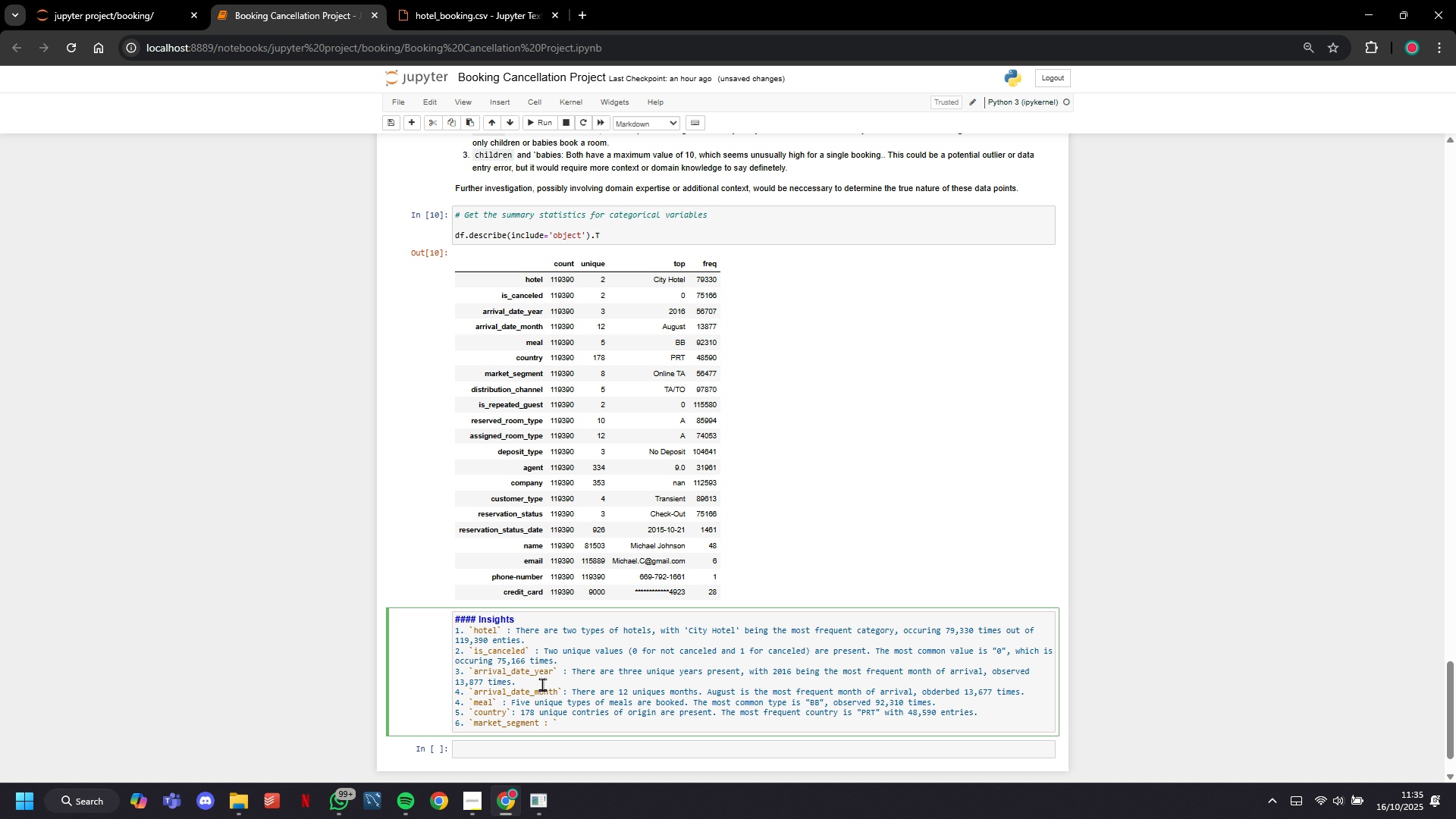 
key(Backspace)
 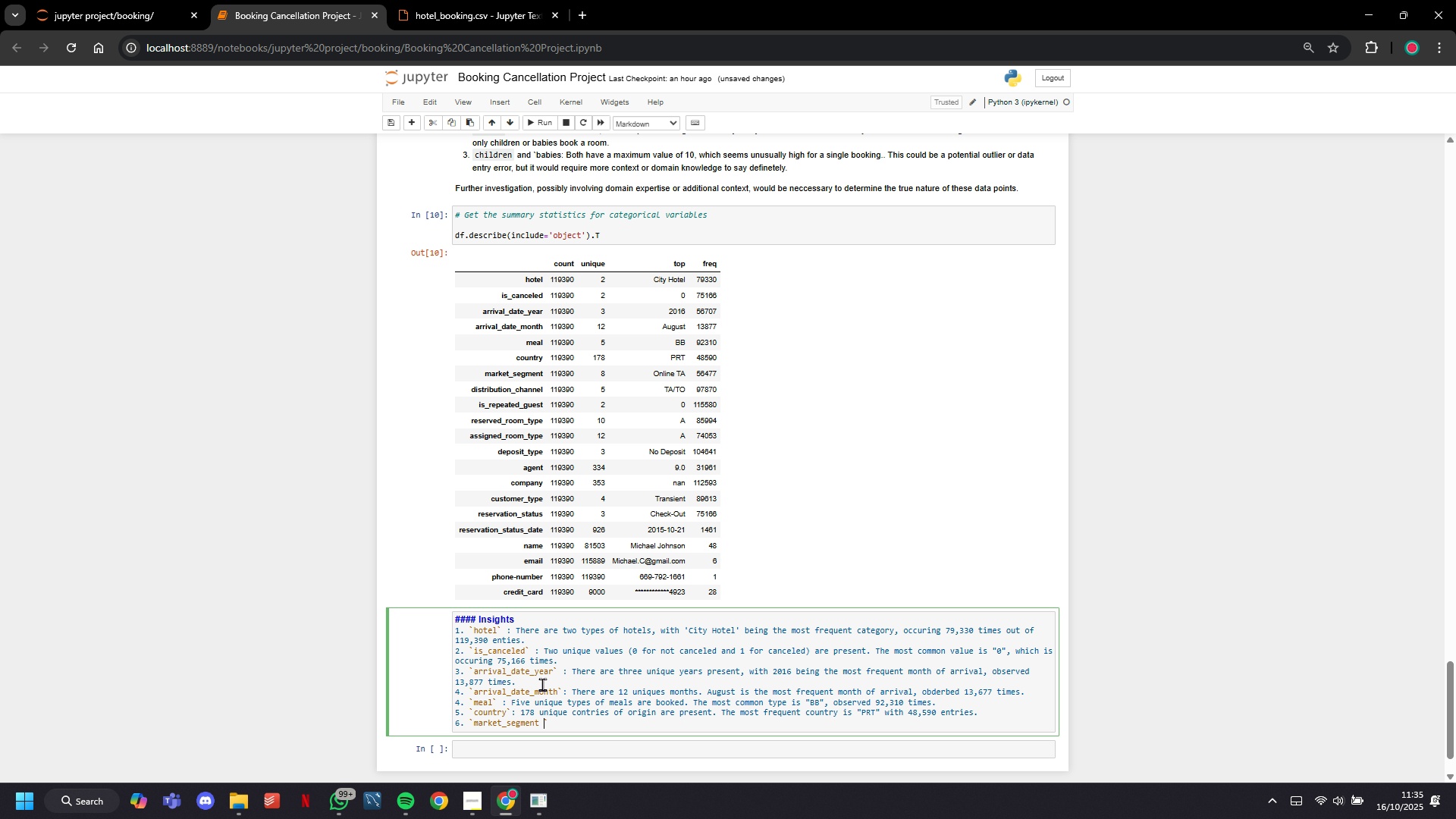 
key(Backspace)
 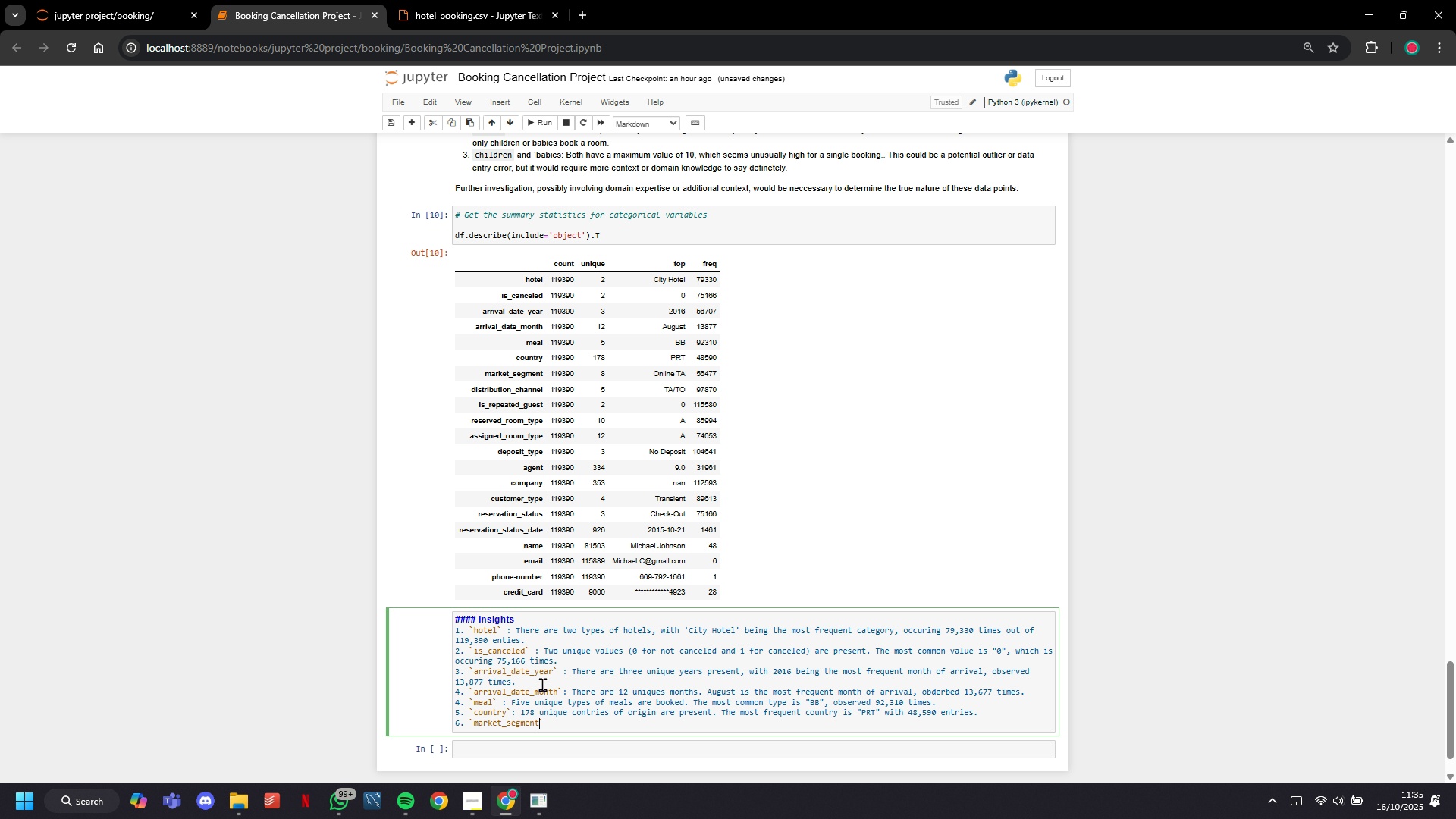 
key(Backspace)
 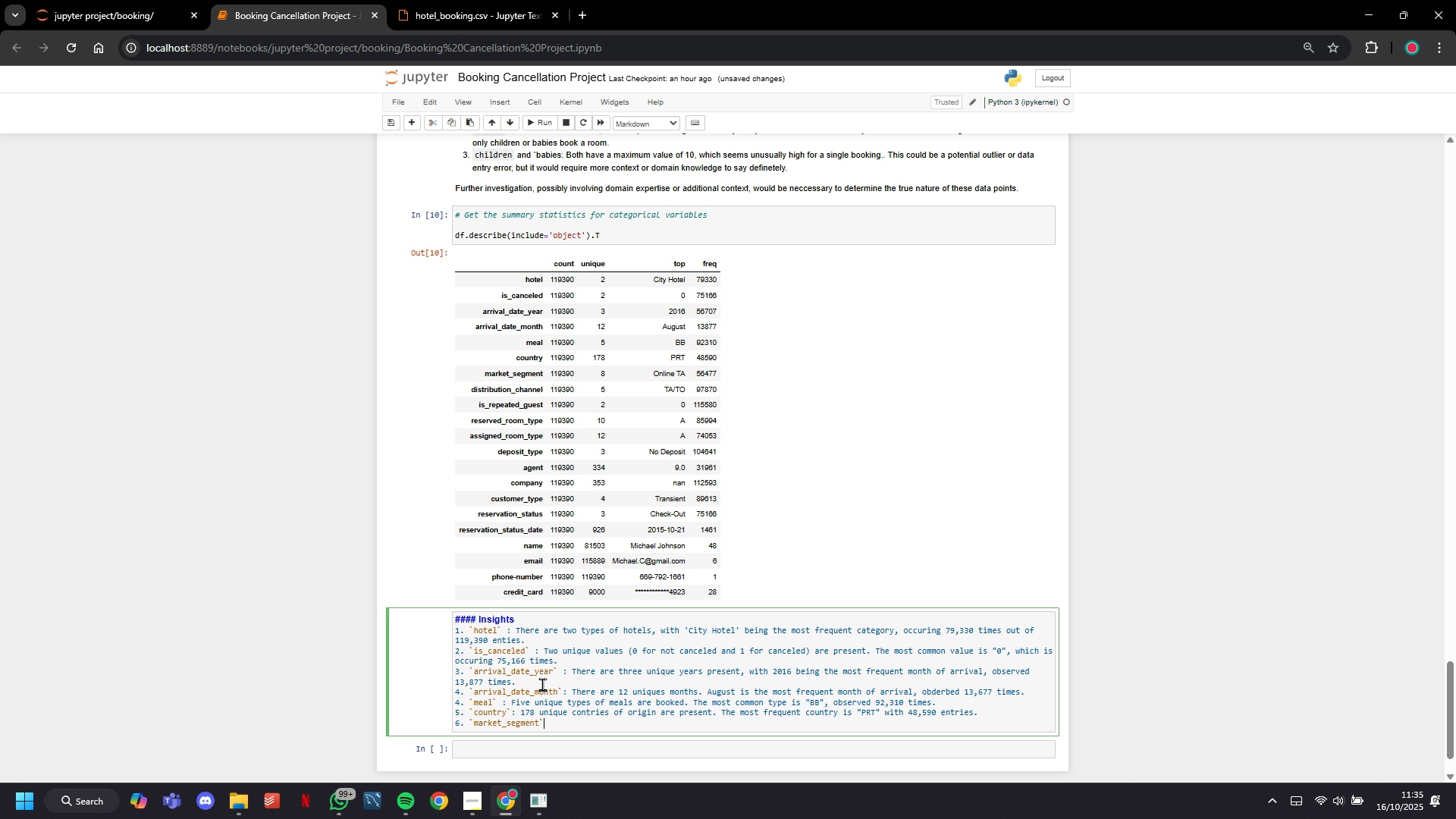 
key(ArrowRight)
 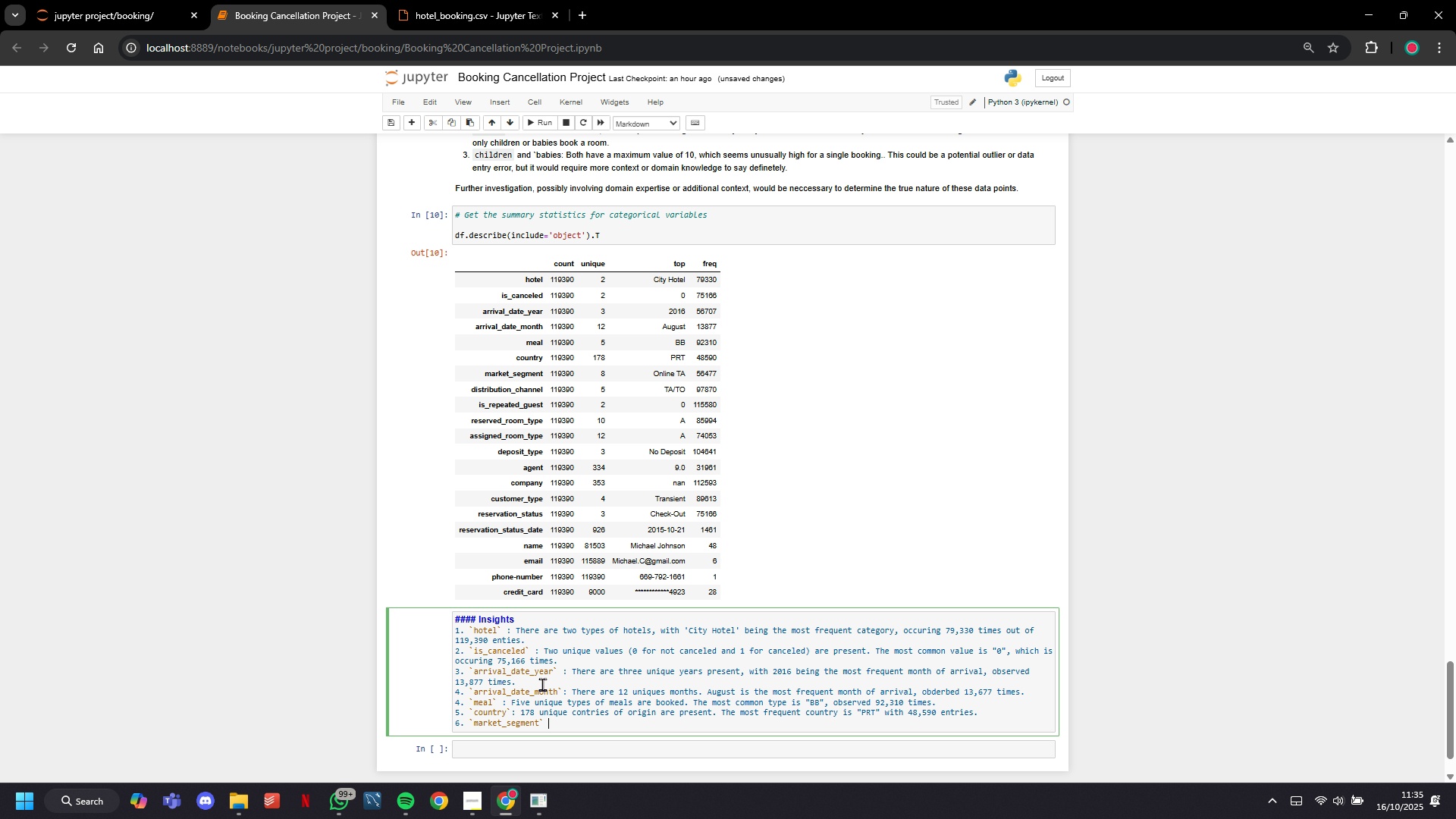 
type( : Eight unique market segments are present. With "")
 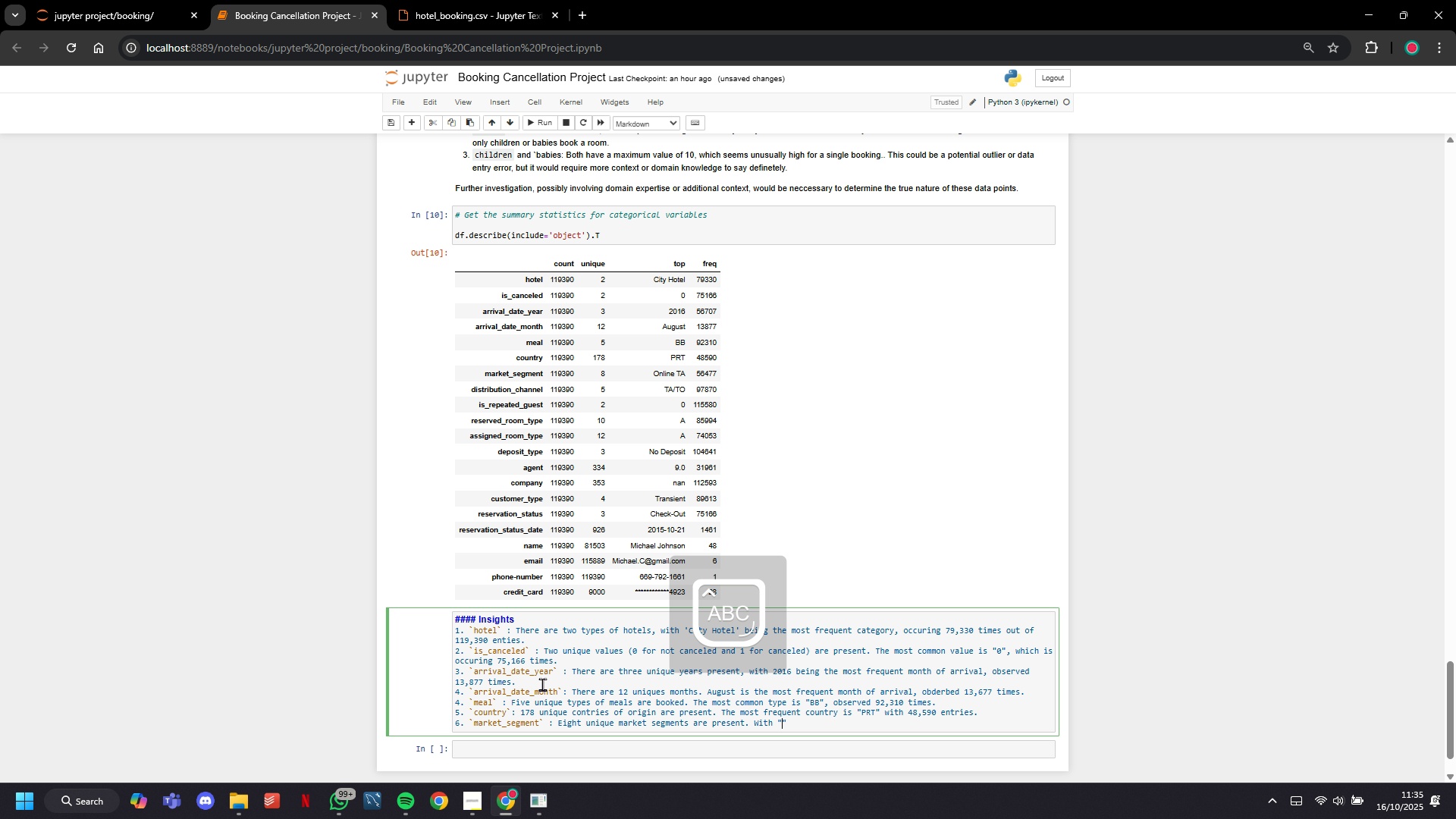 
 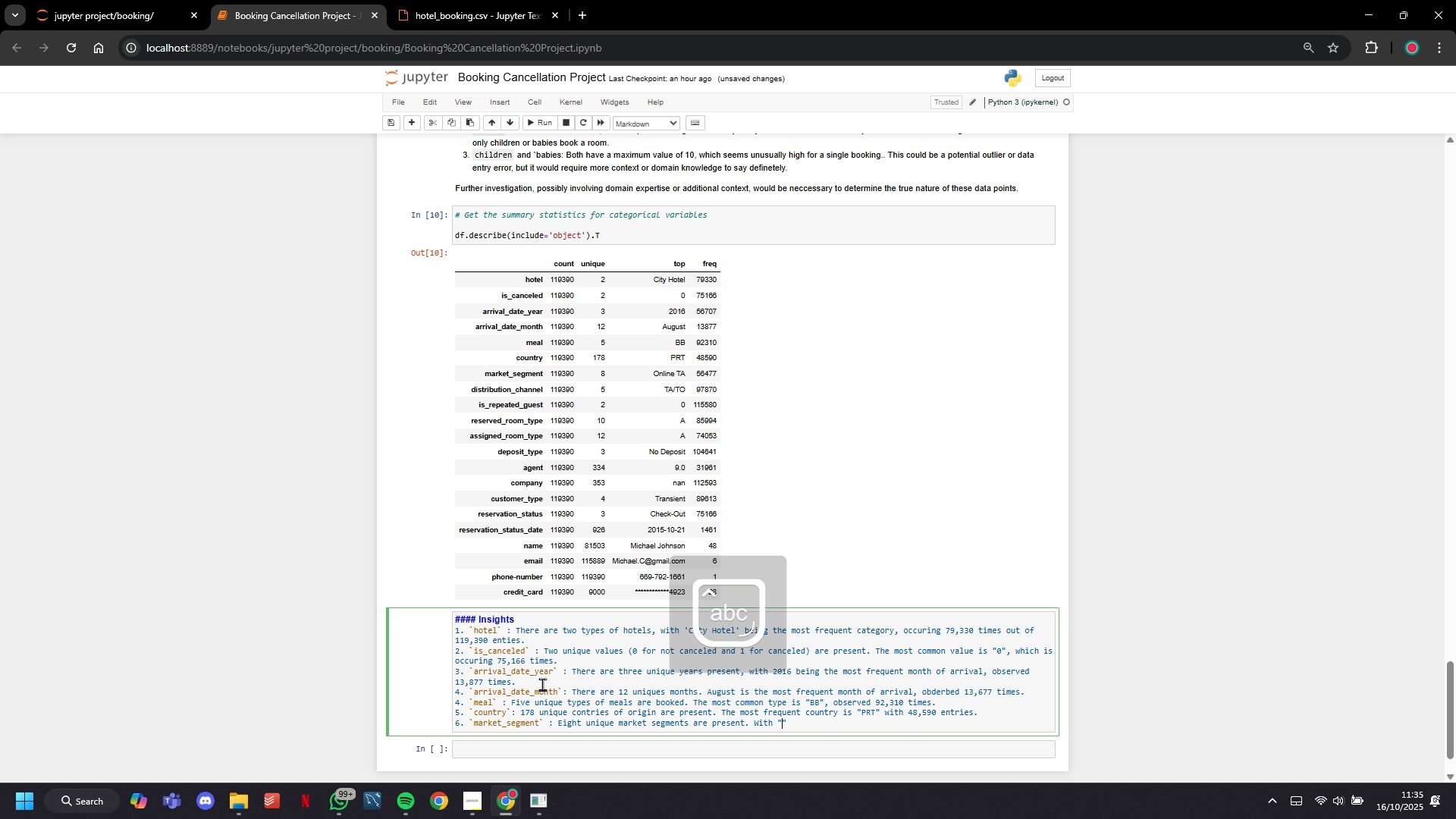 
key(ArrowLeft)
 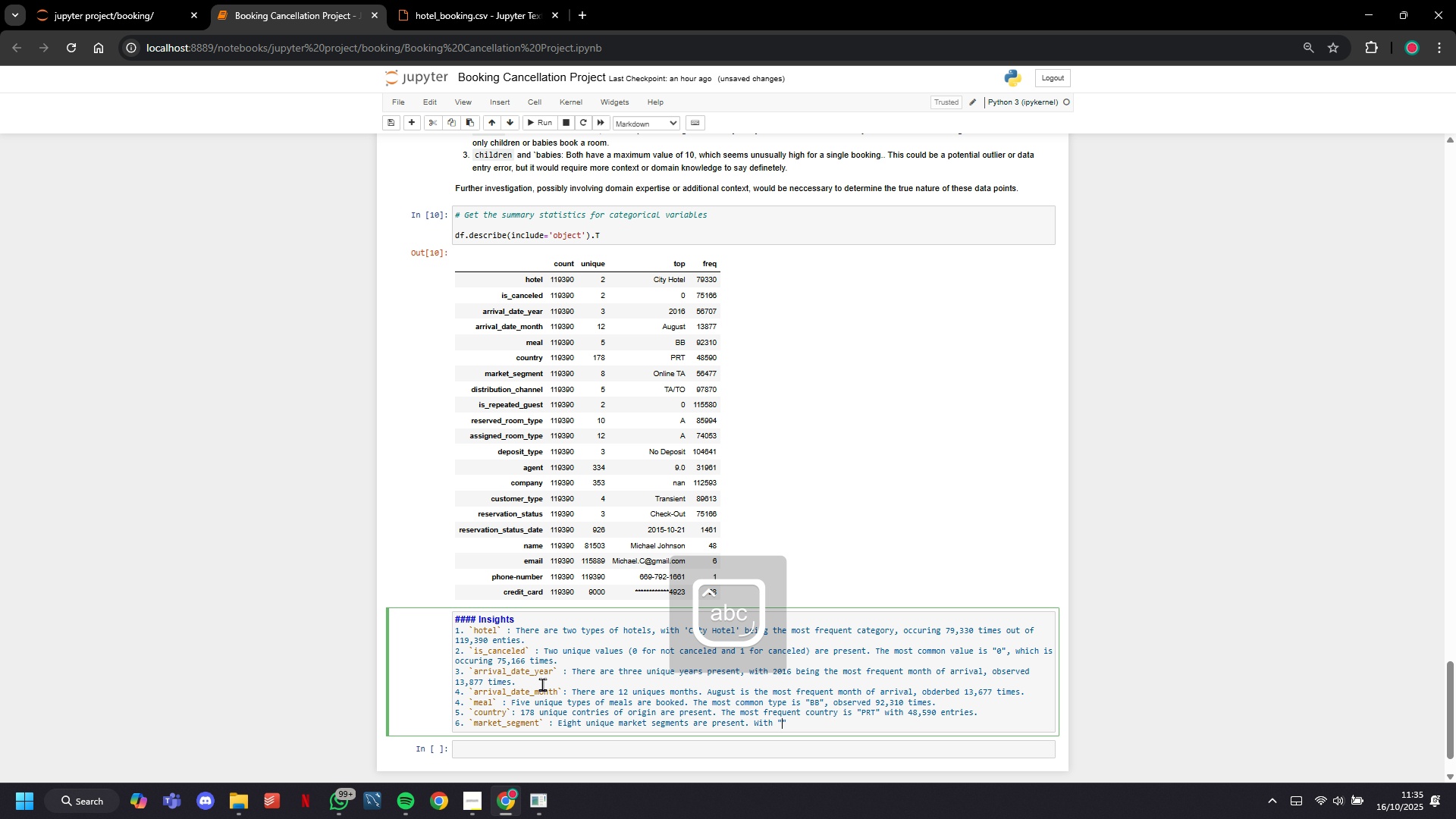 
type(Online TA)
 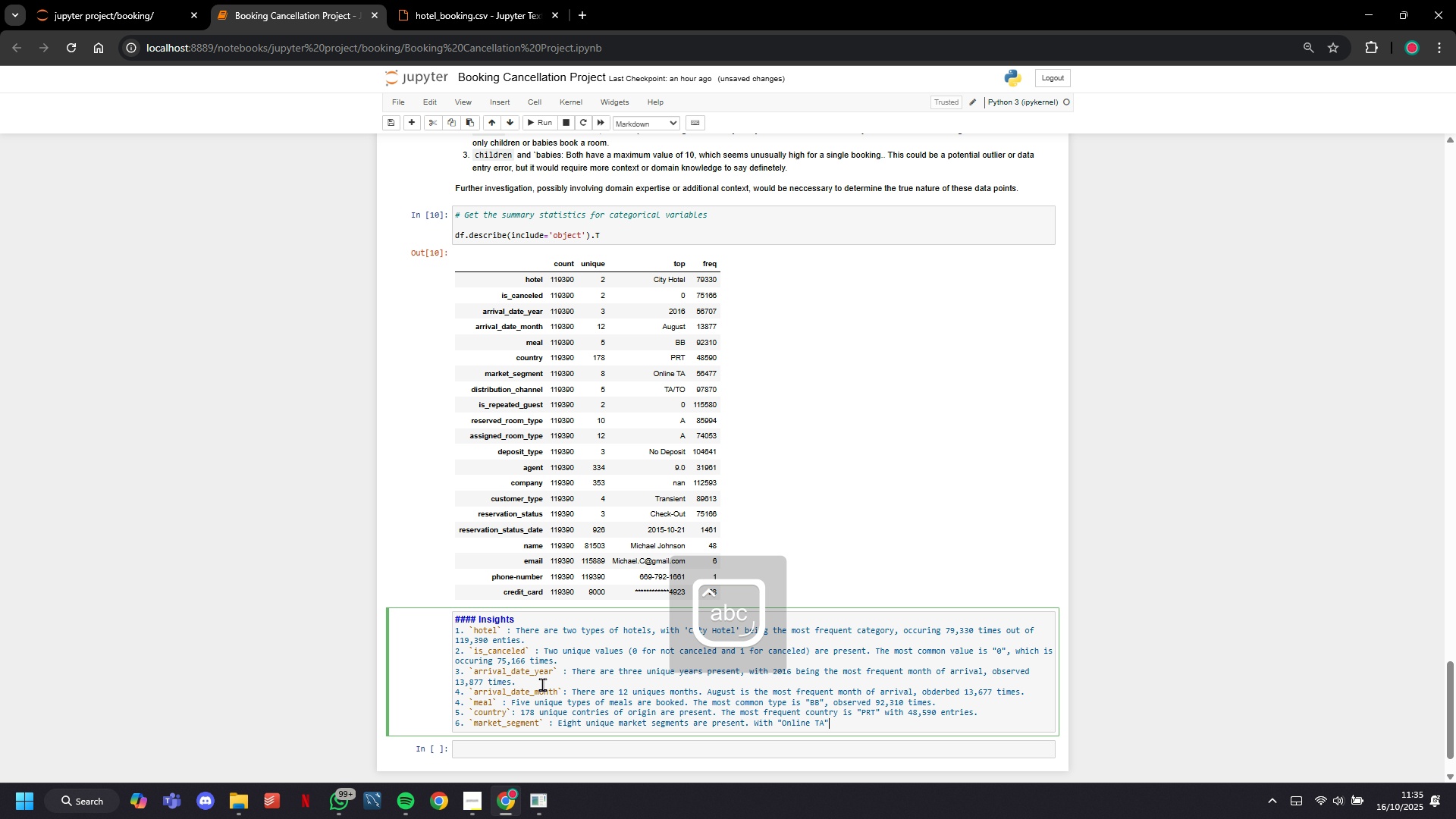 
key(ArrowRight)
 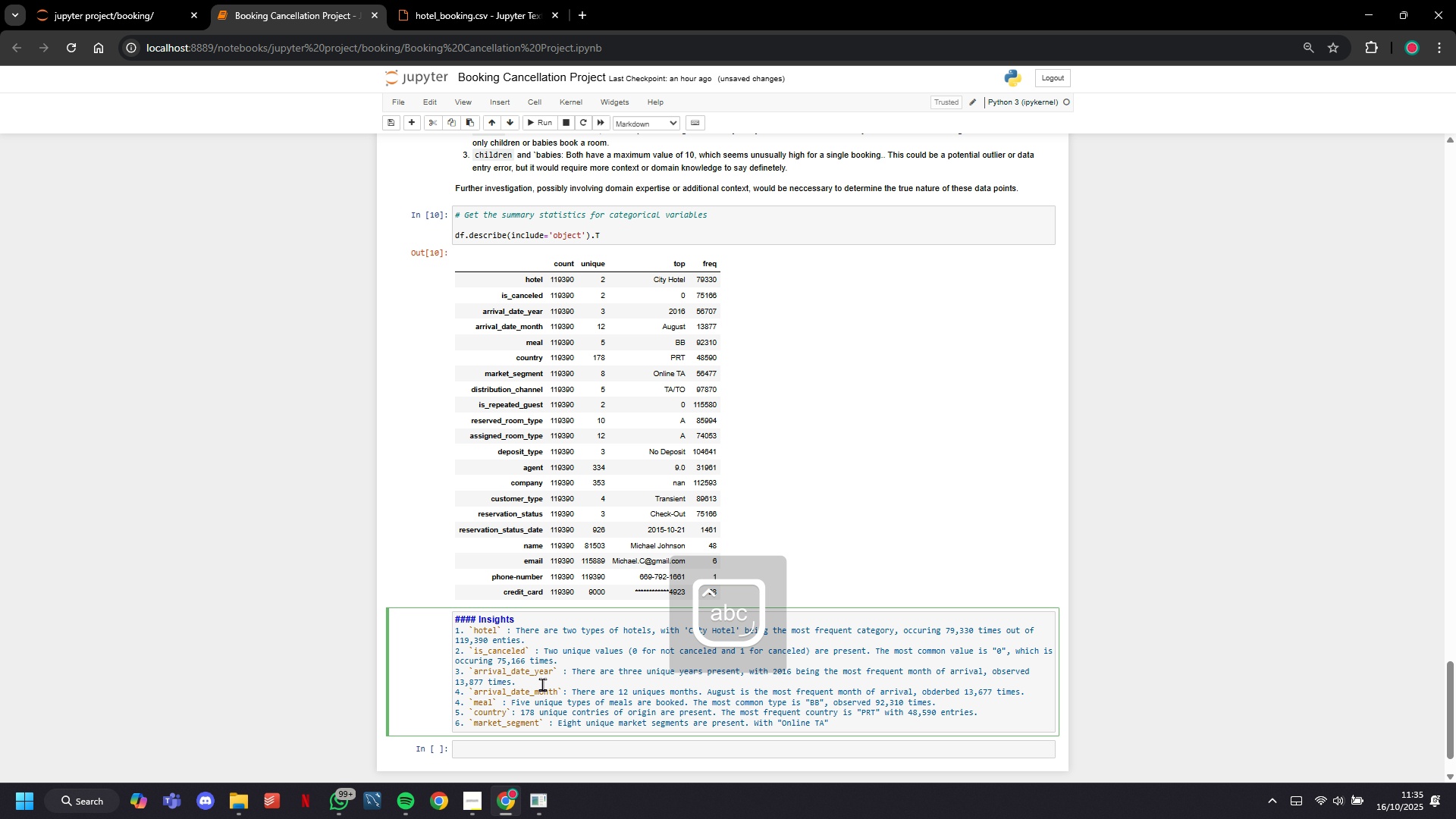 
type( o)
key(Backspace)
type(is the most coo)
key(Backspace)
type(mming (56,5)
key(Backspace)
type(477 times)
 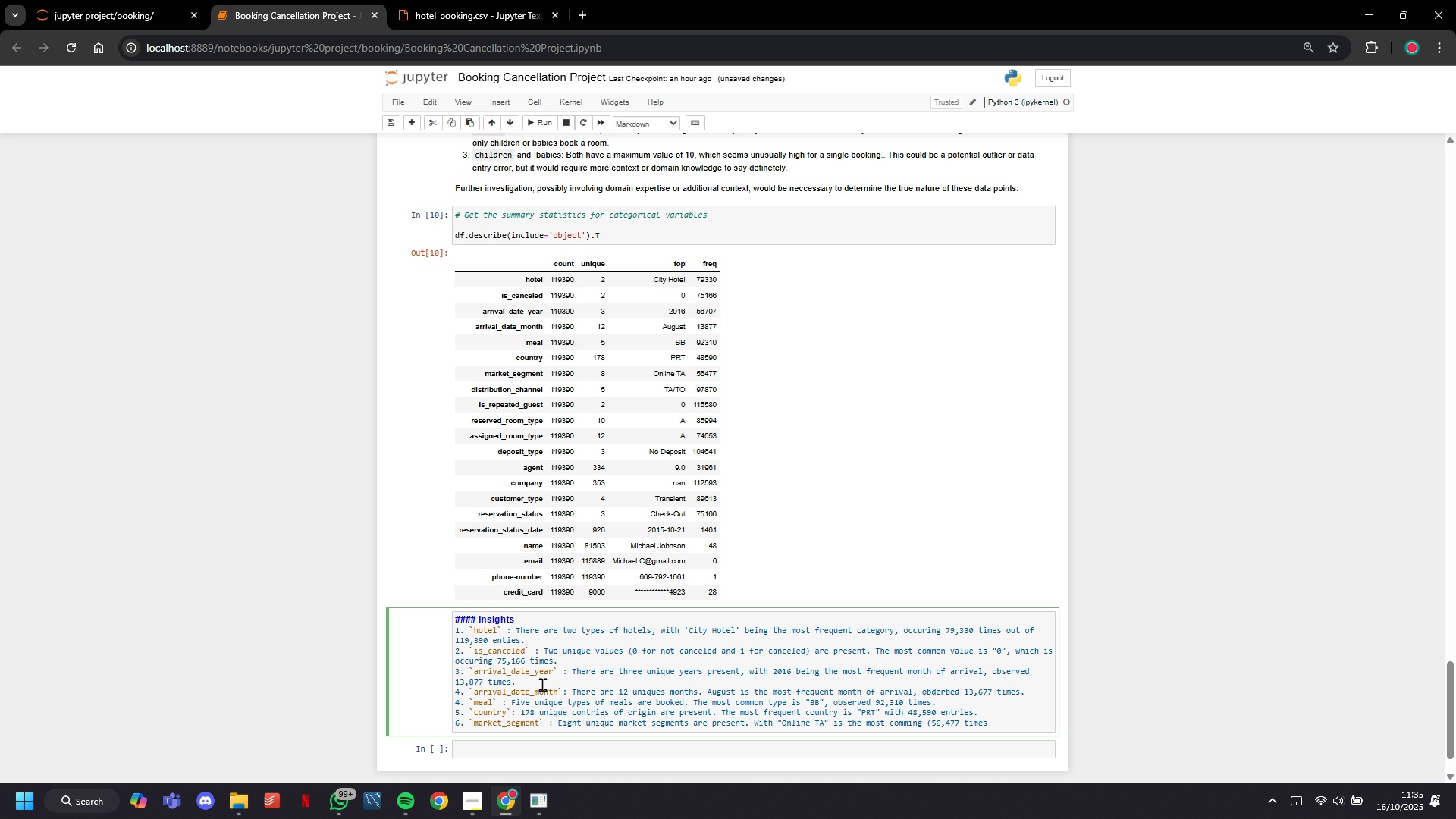 
 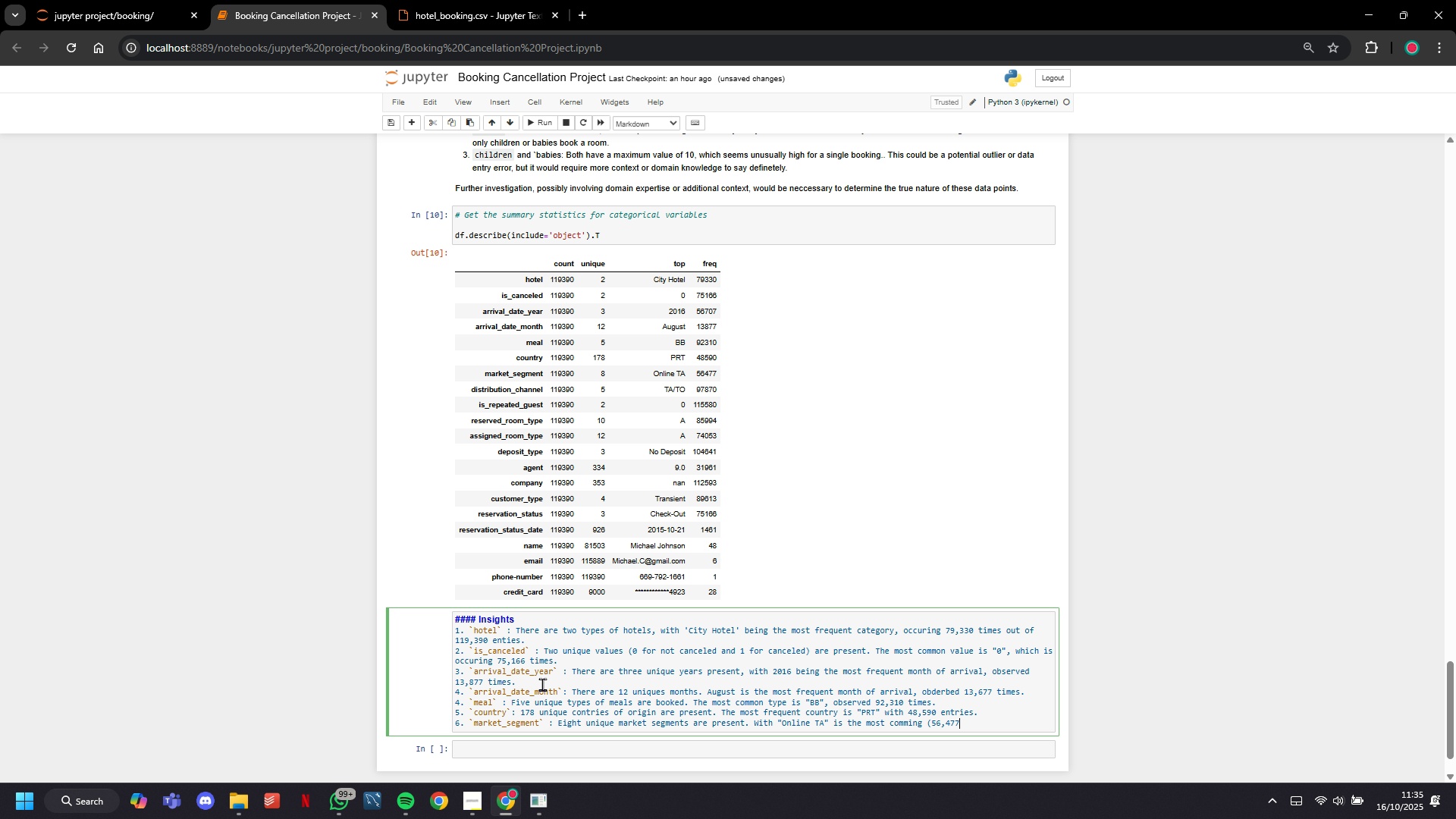 
key(ArrowRight)
 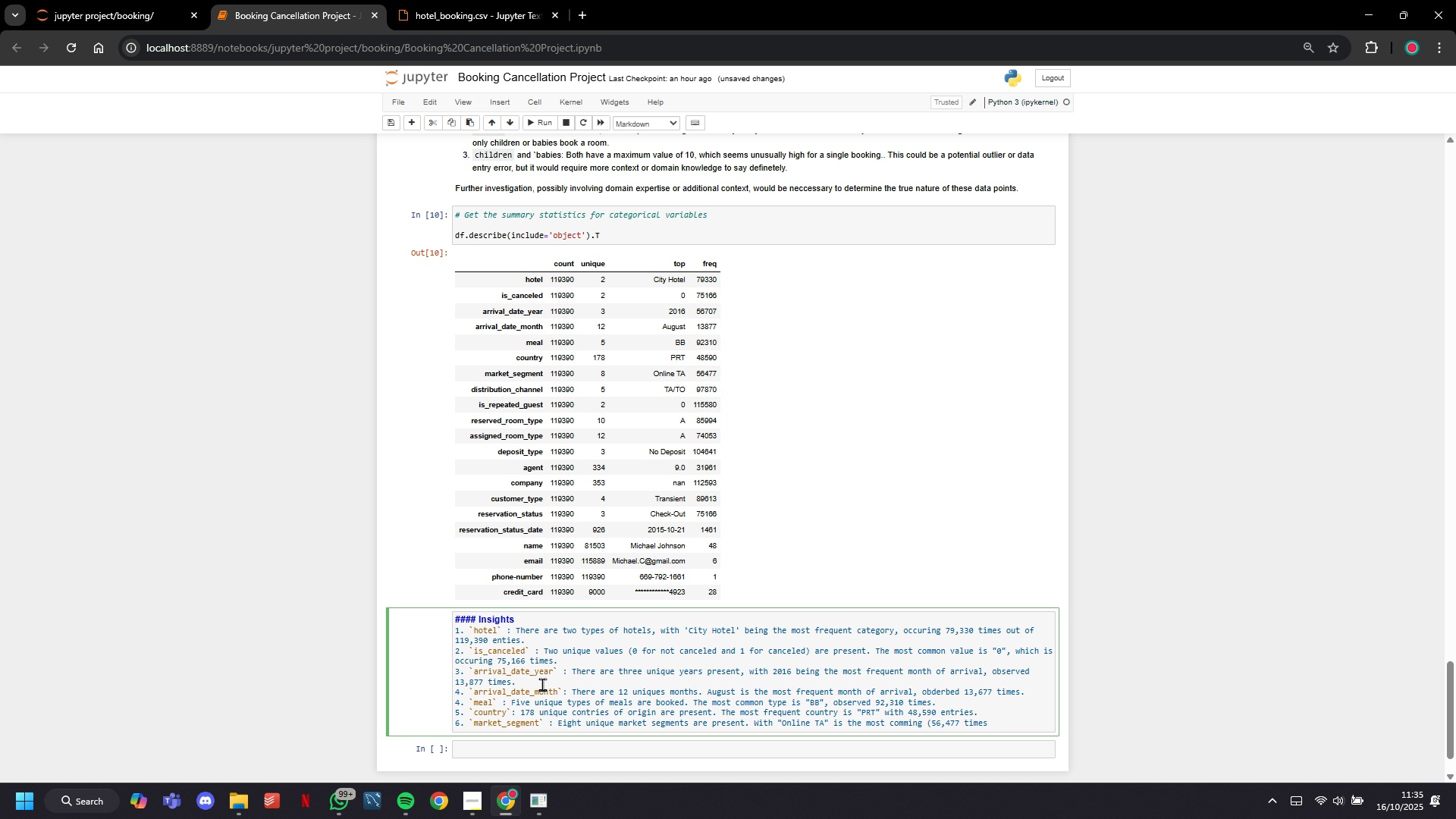 
key(Shift+0)
 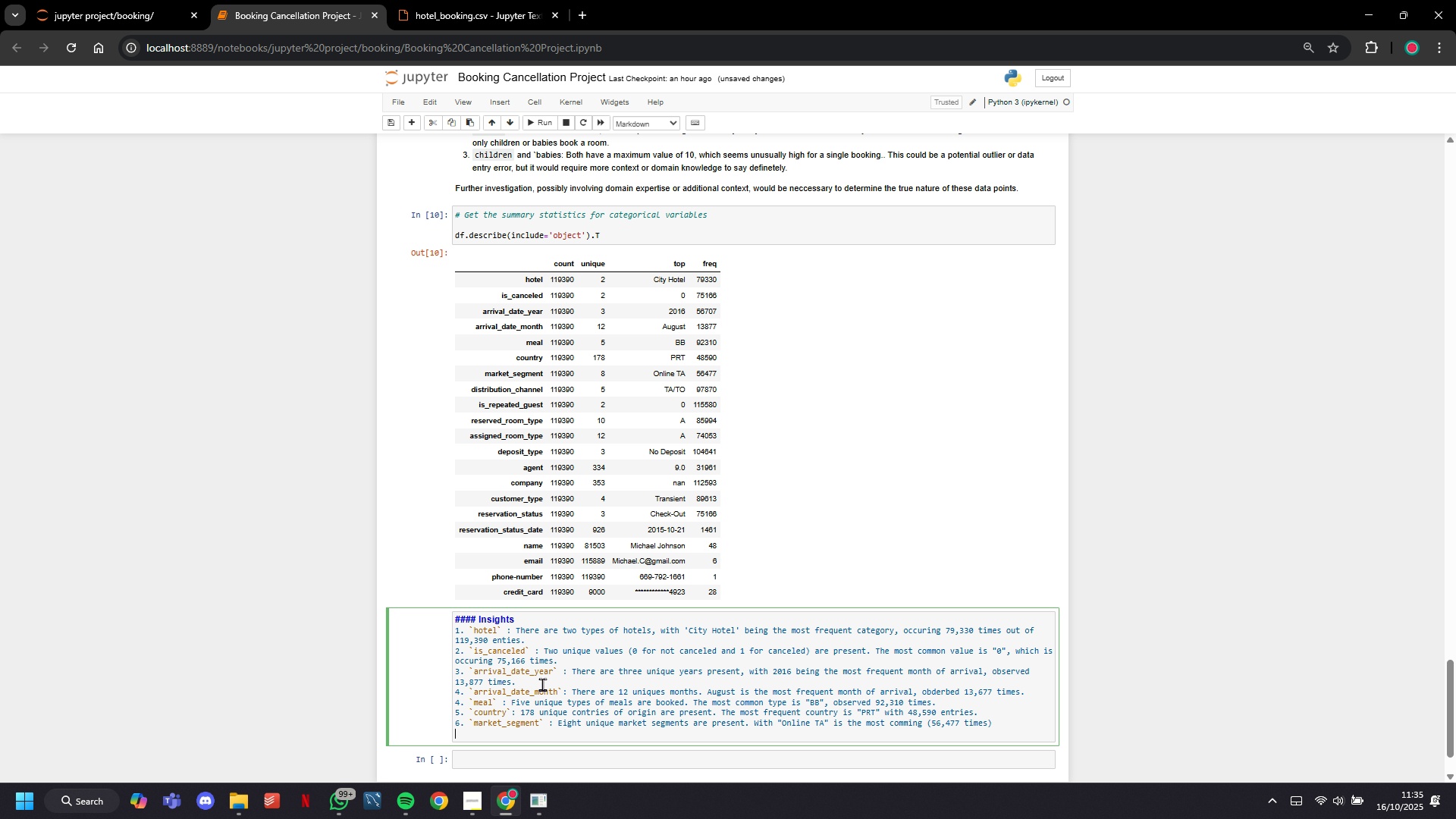 
key(Enter)
 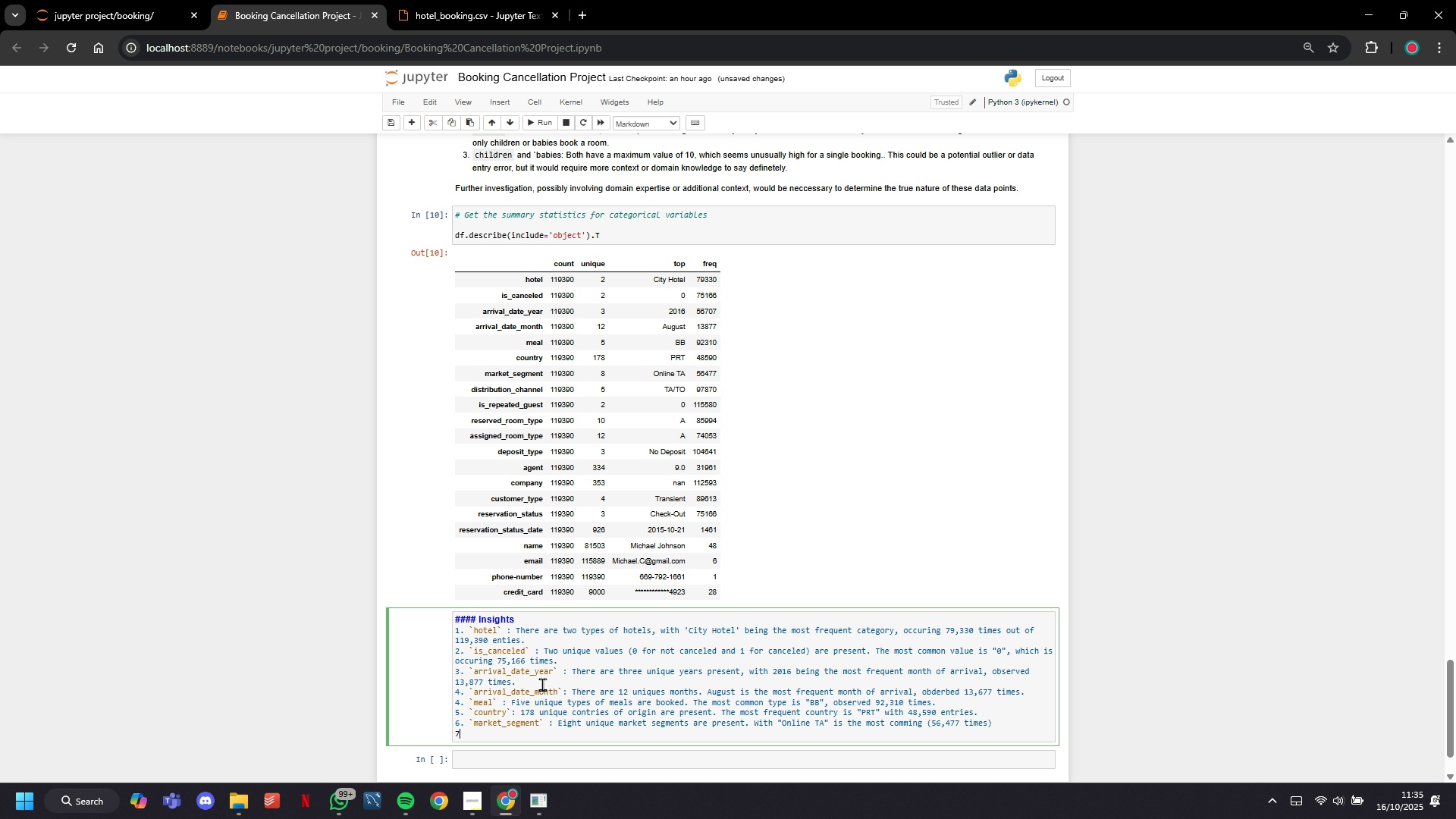 
key(7)
 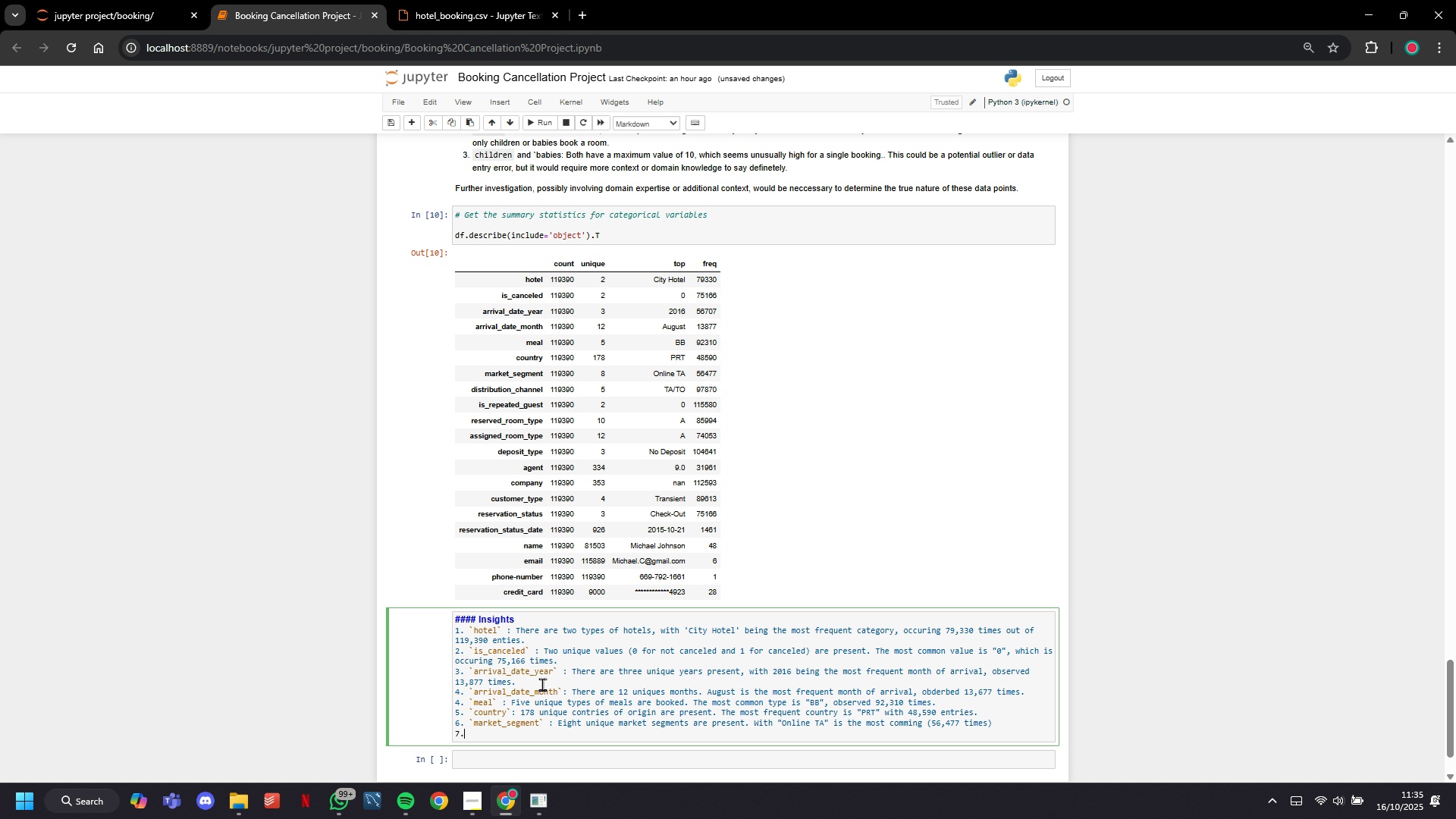 
key(Period)
 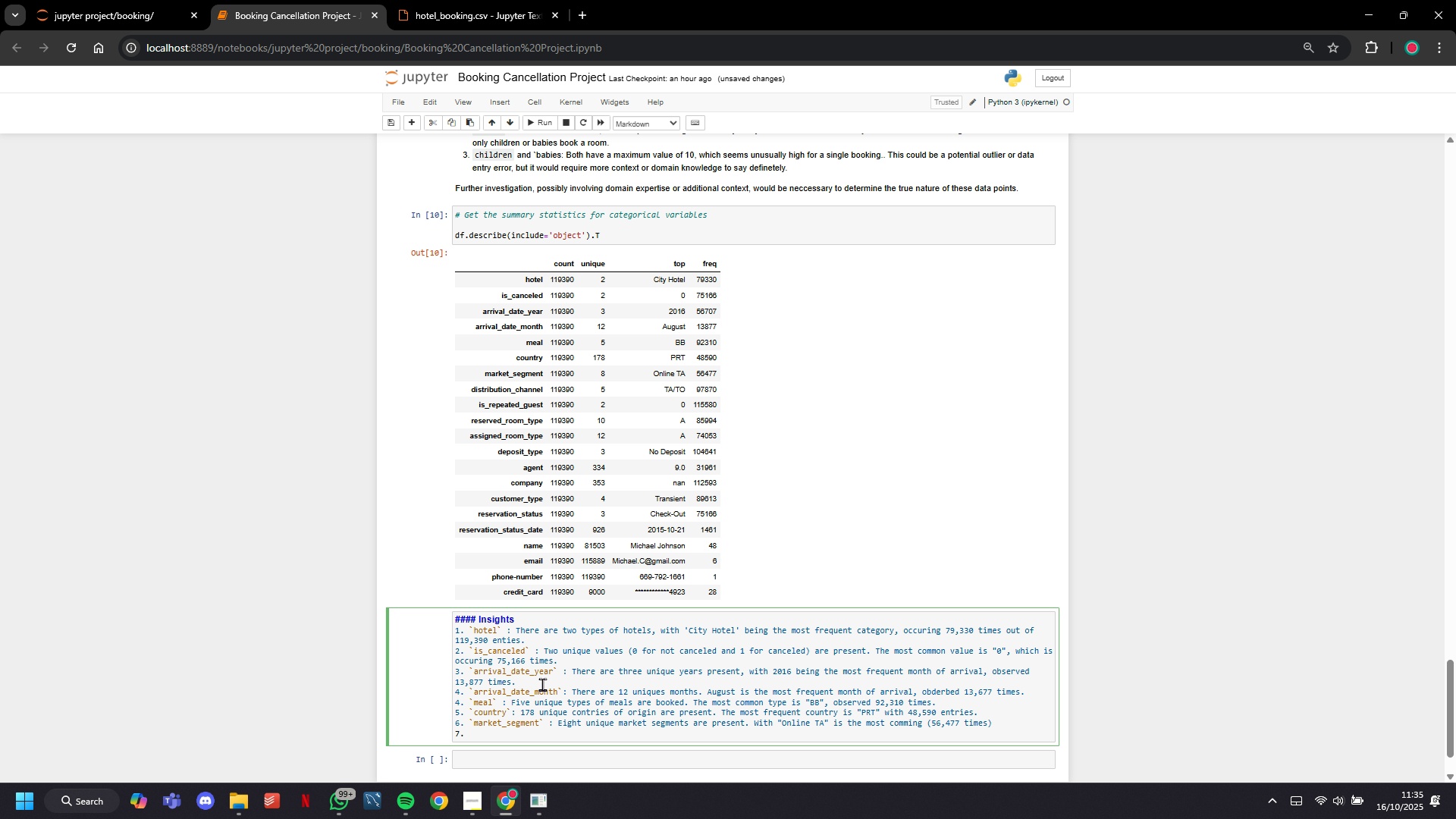 
wait(28.56)
 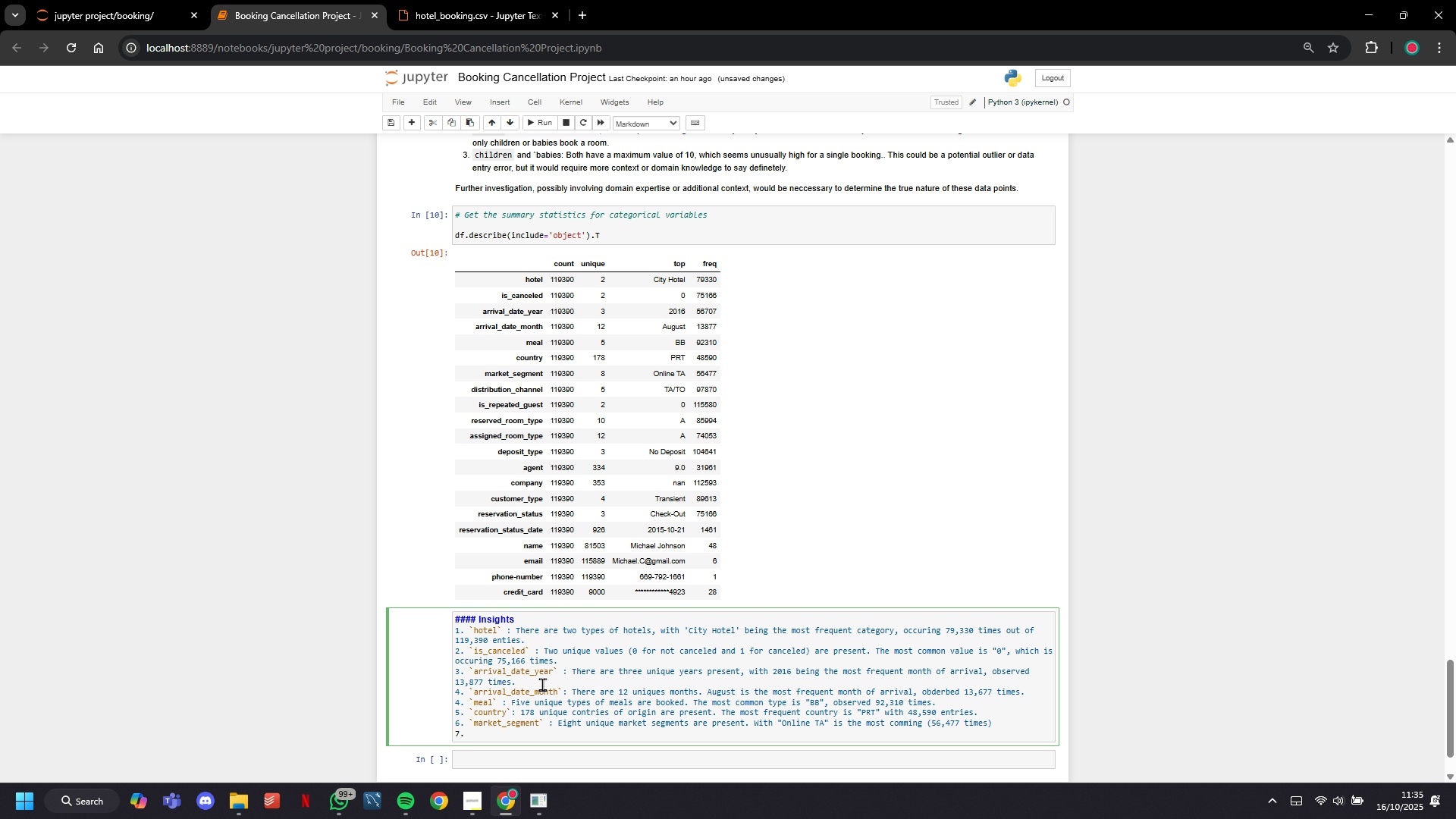 
key(Space)
 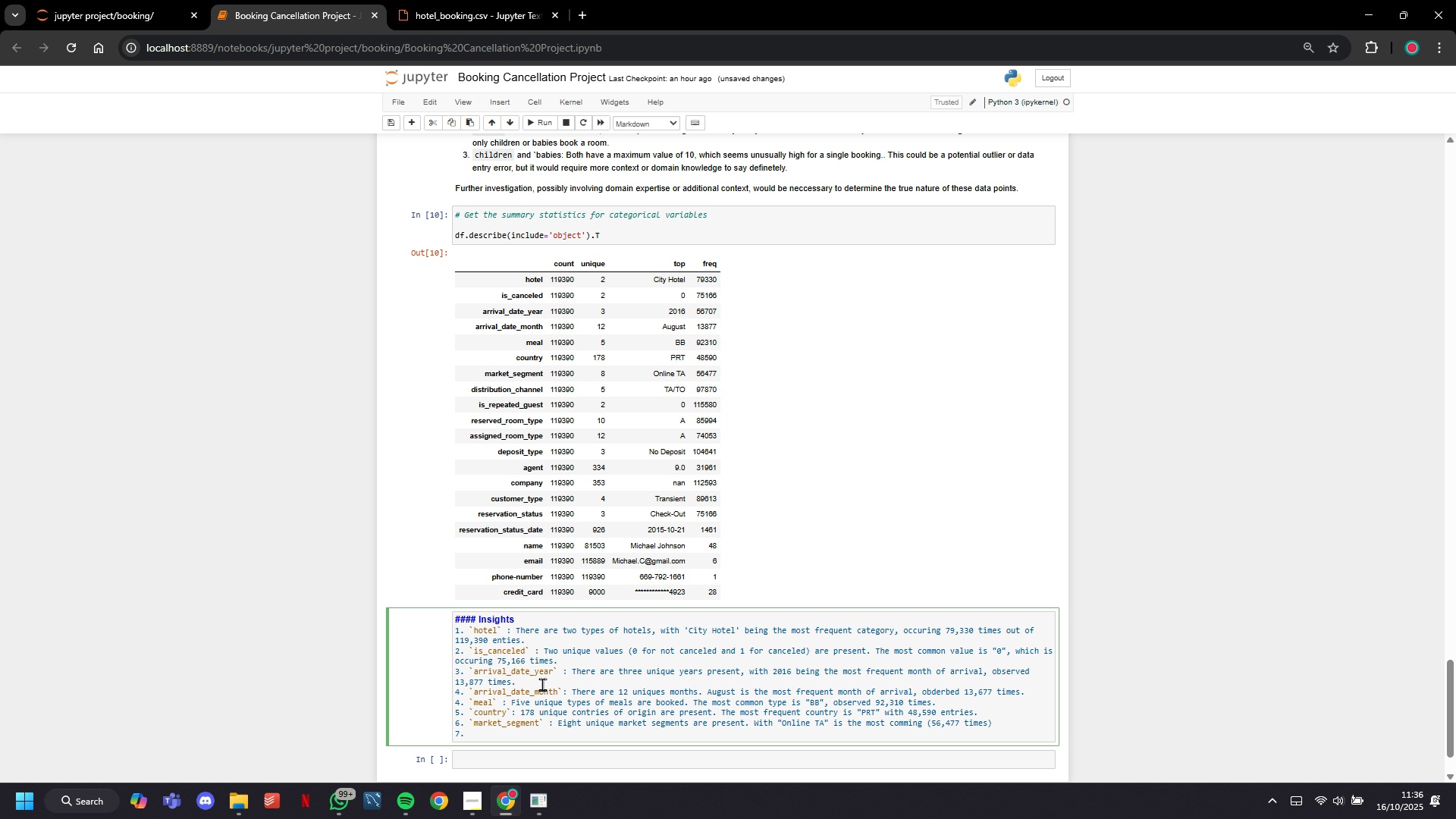 
key(Tab)
 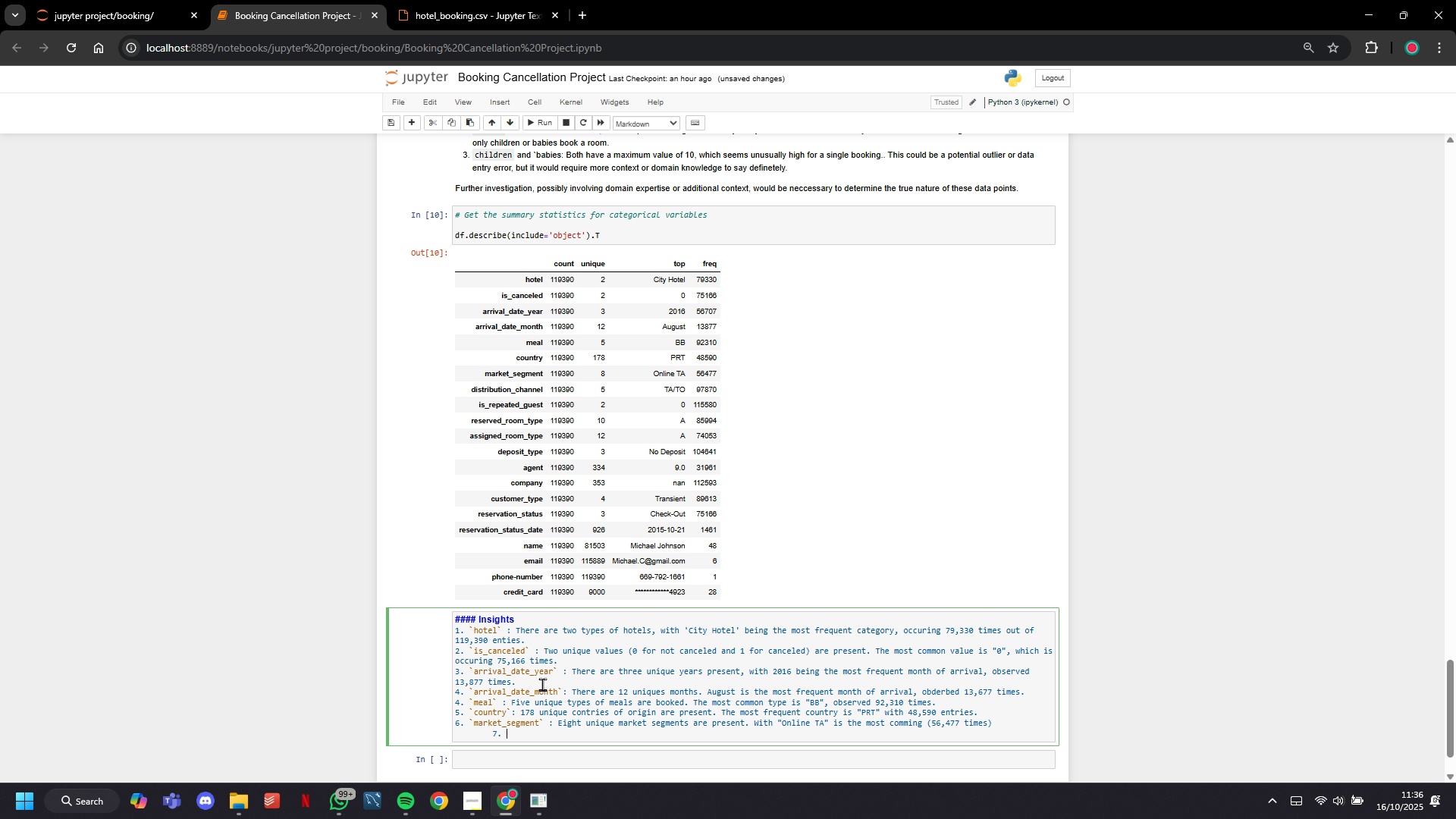 
key(Tab)
 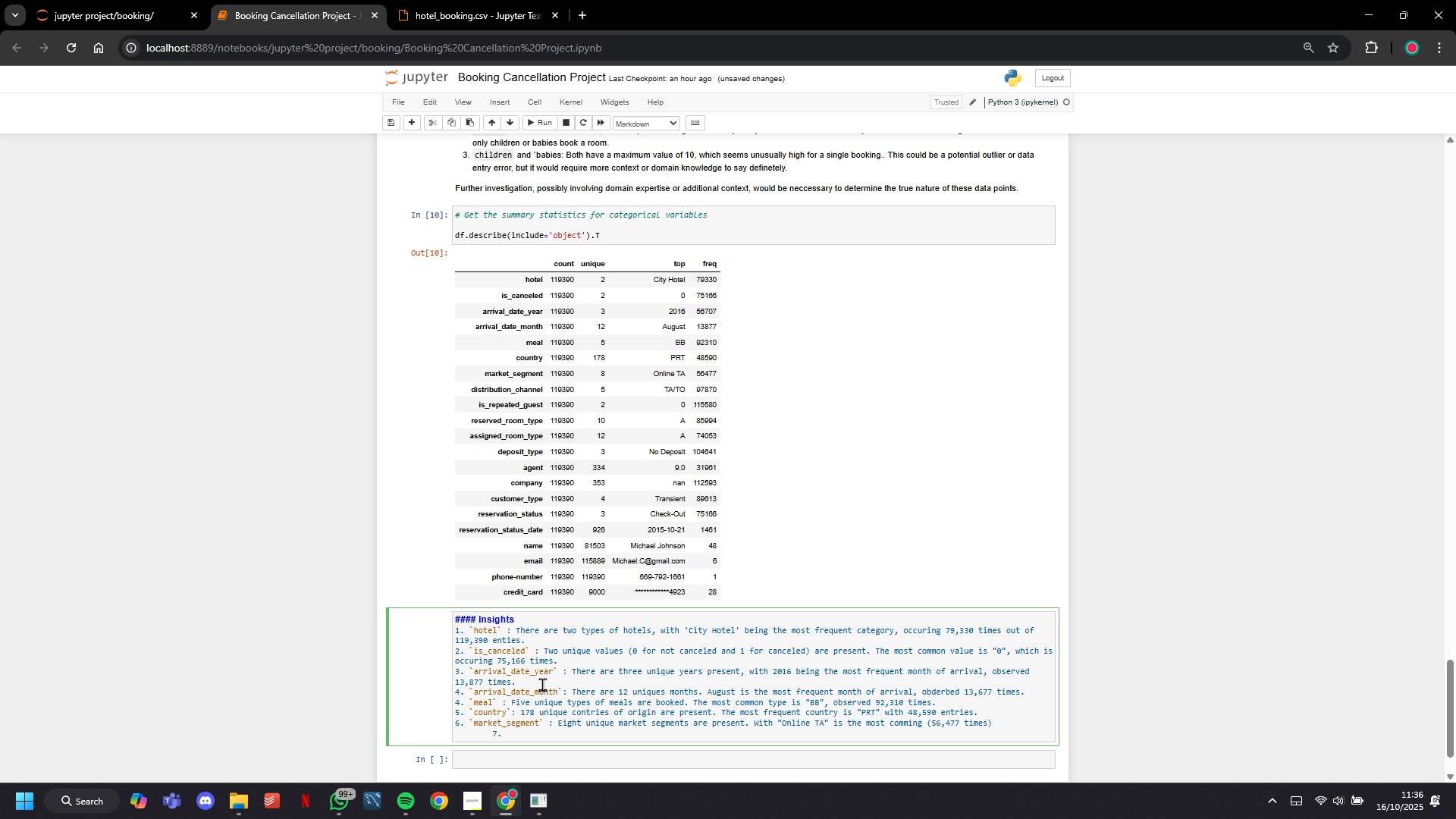 
key(Control+Z)
 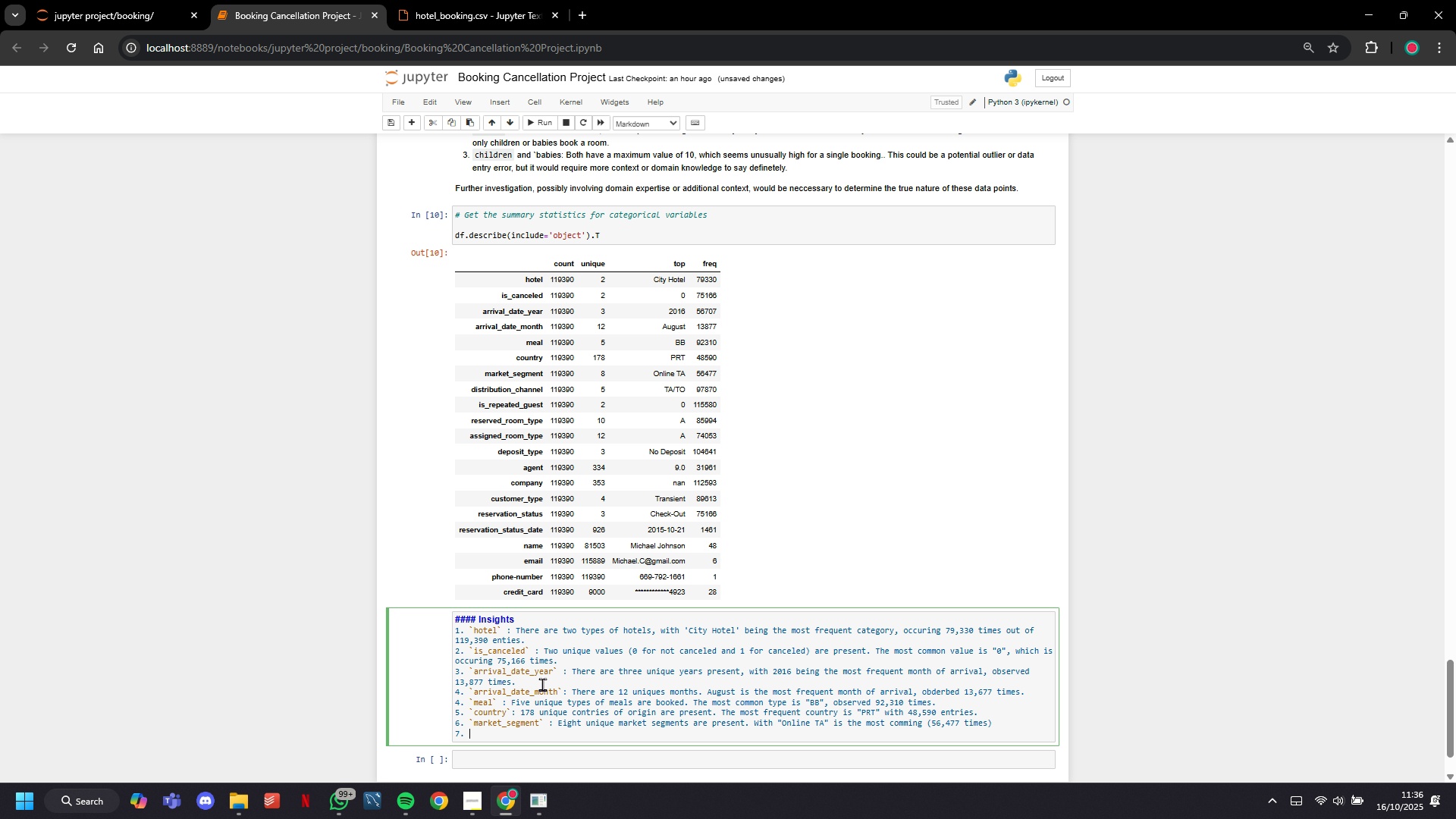 
key(Space)
 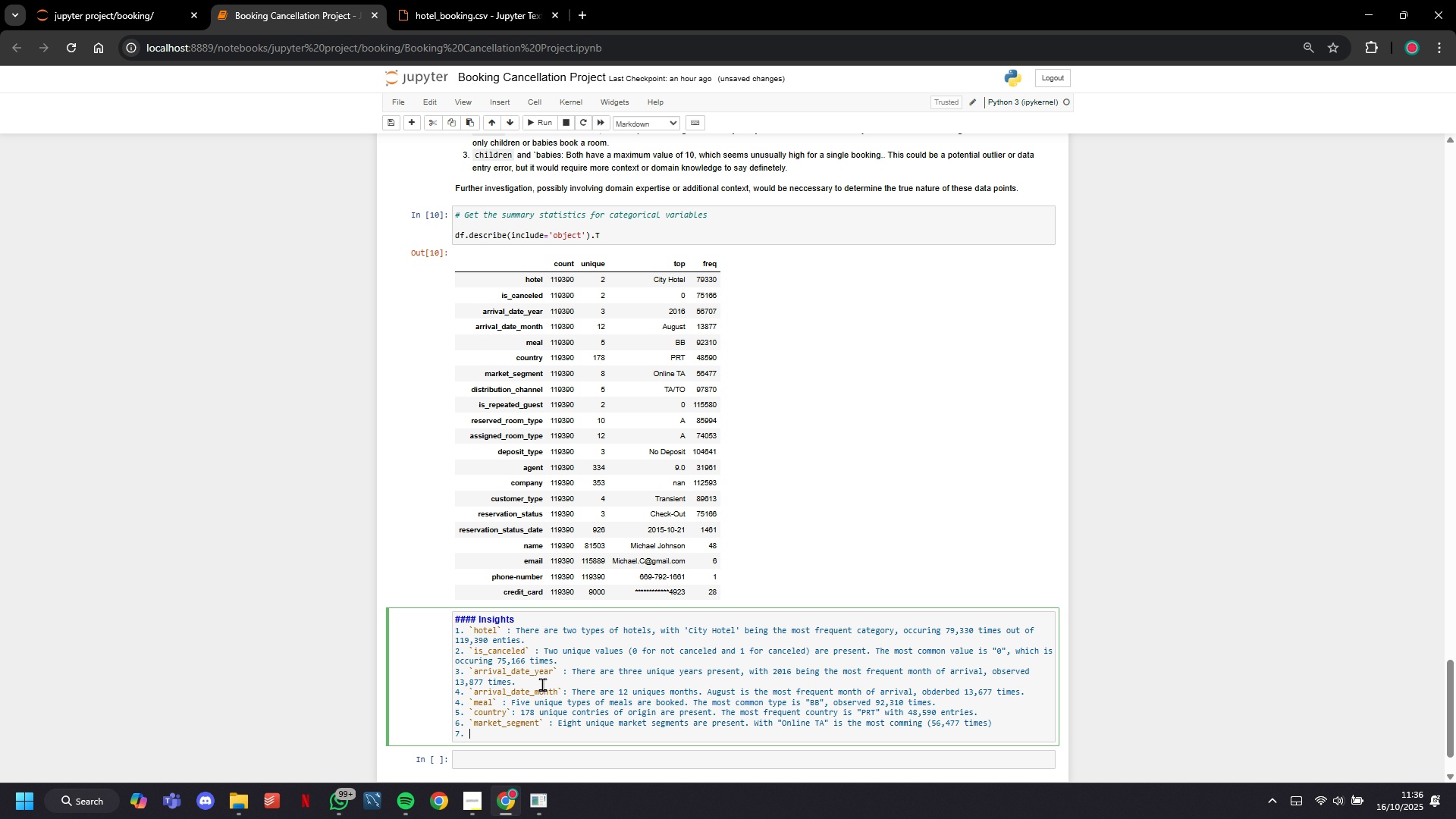 
key(Backquote)
 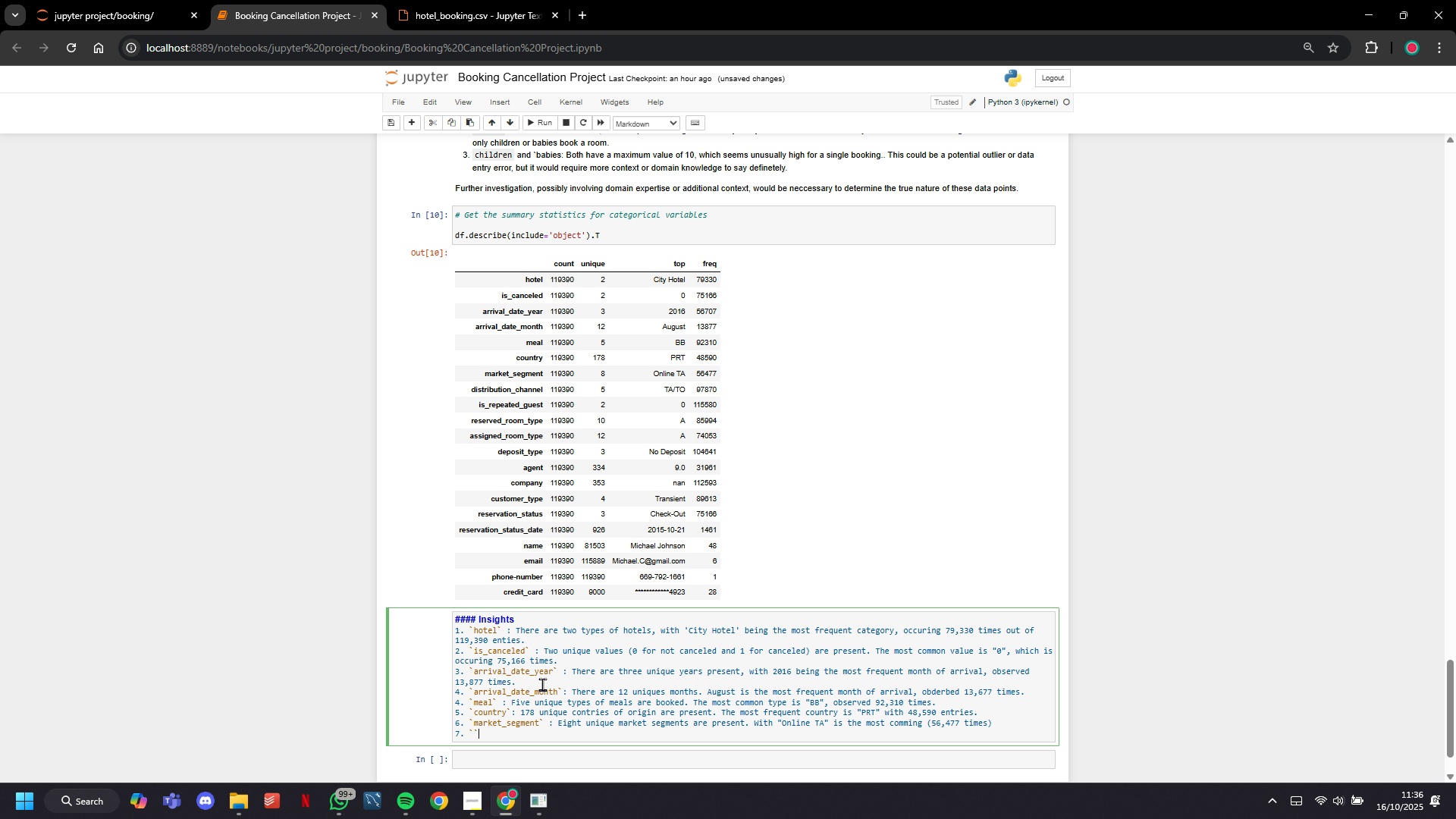 
key(Backquote)
 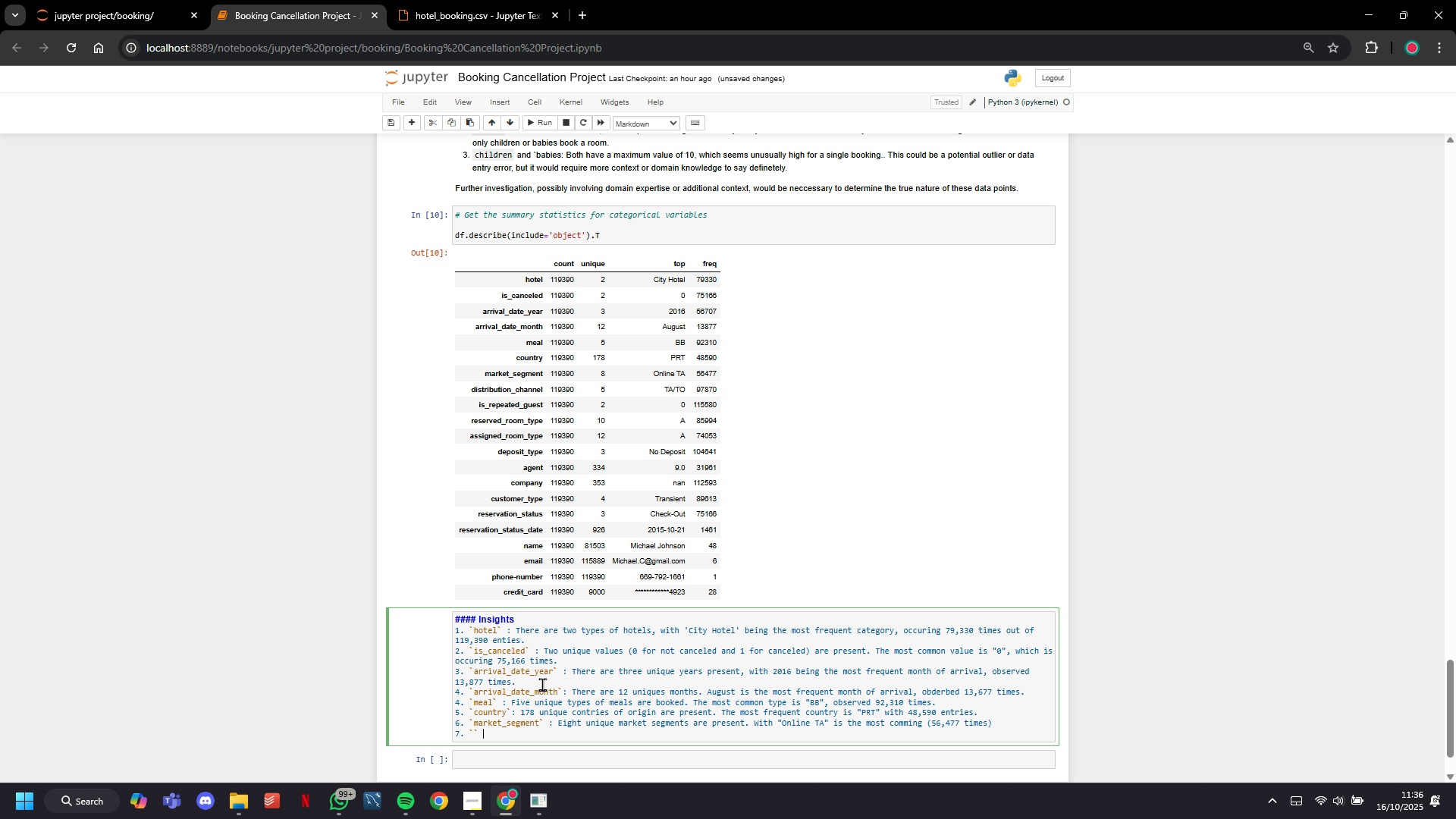 
key(Space)
 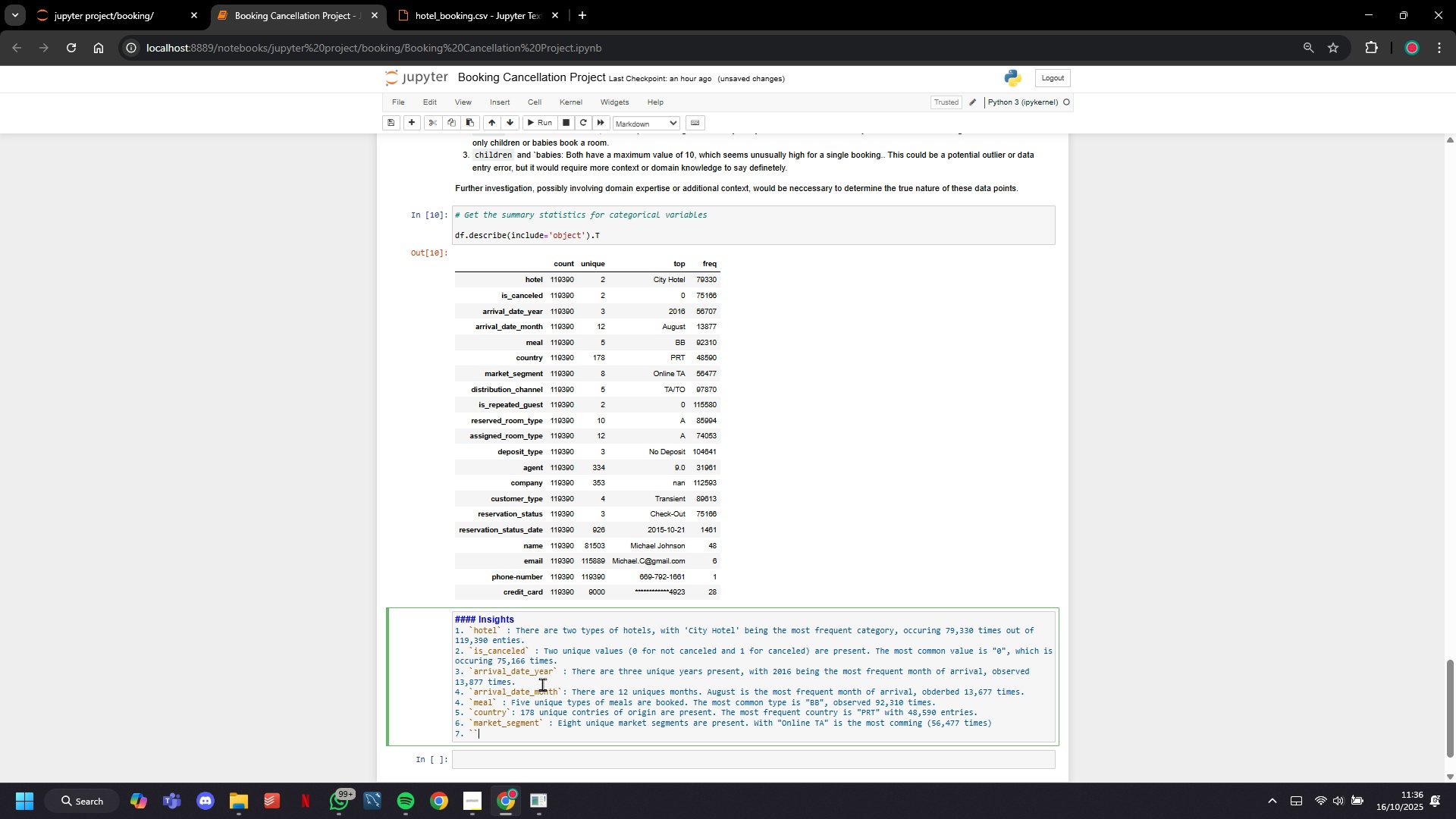 
key(ArrowLeft)
 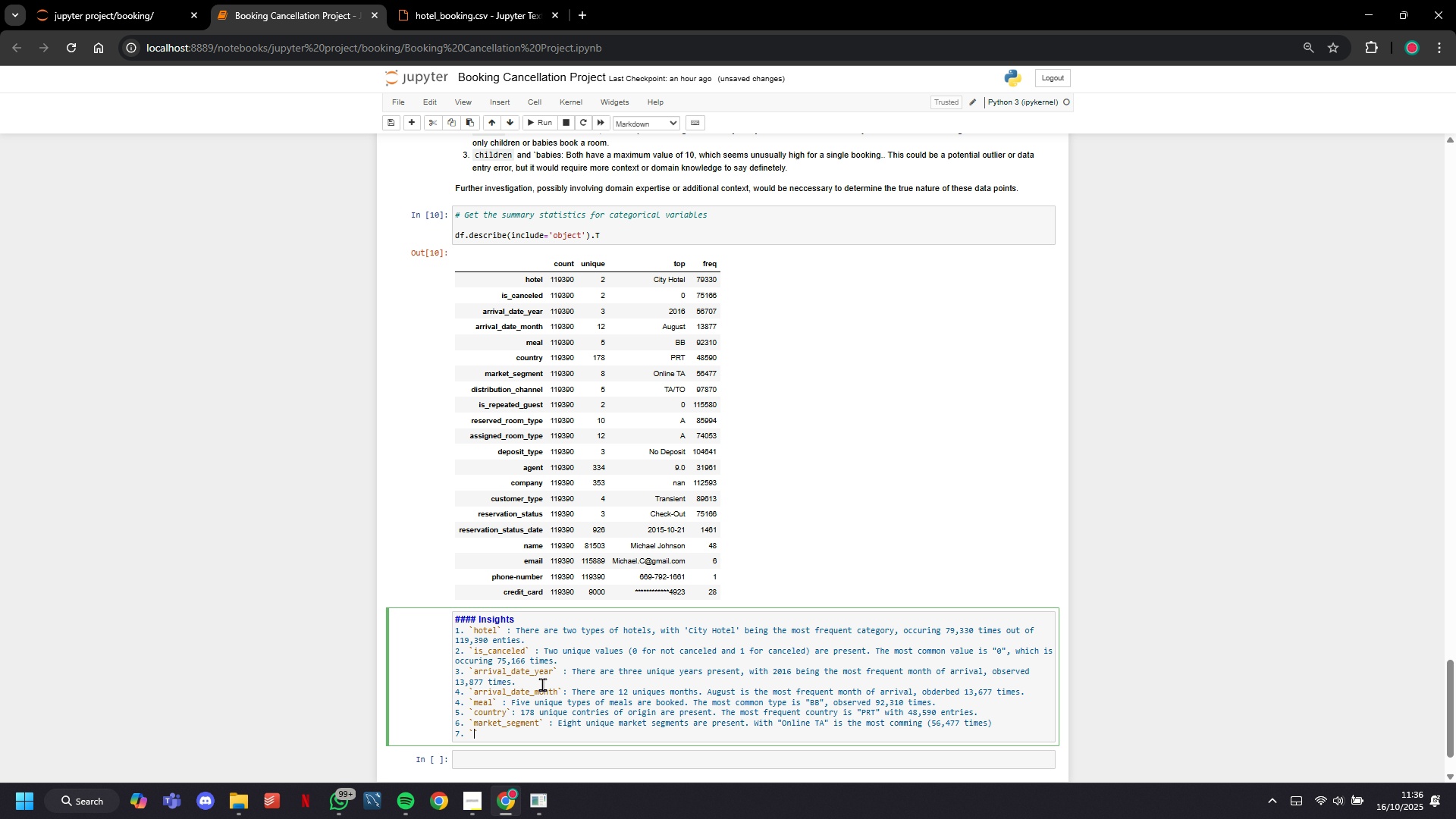 
key(ArrowLeft)
 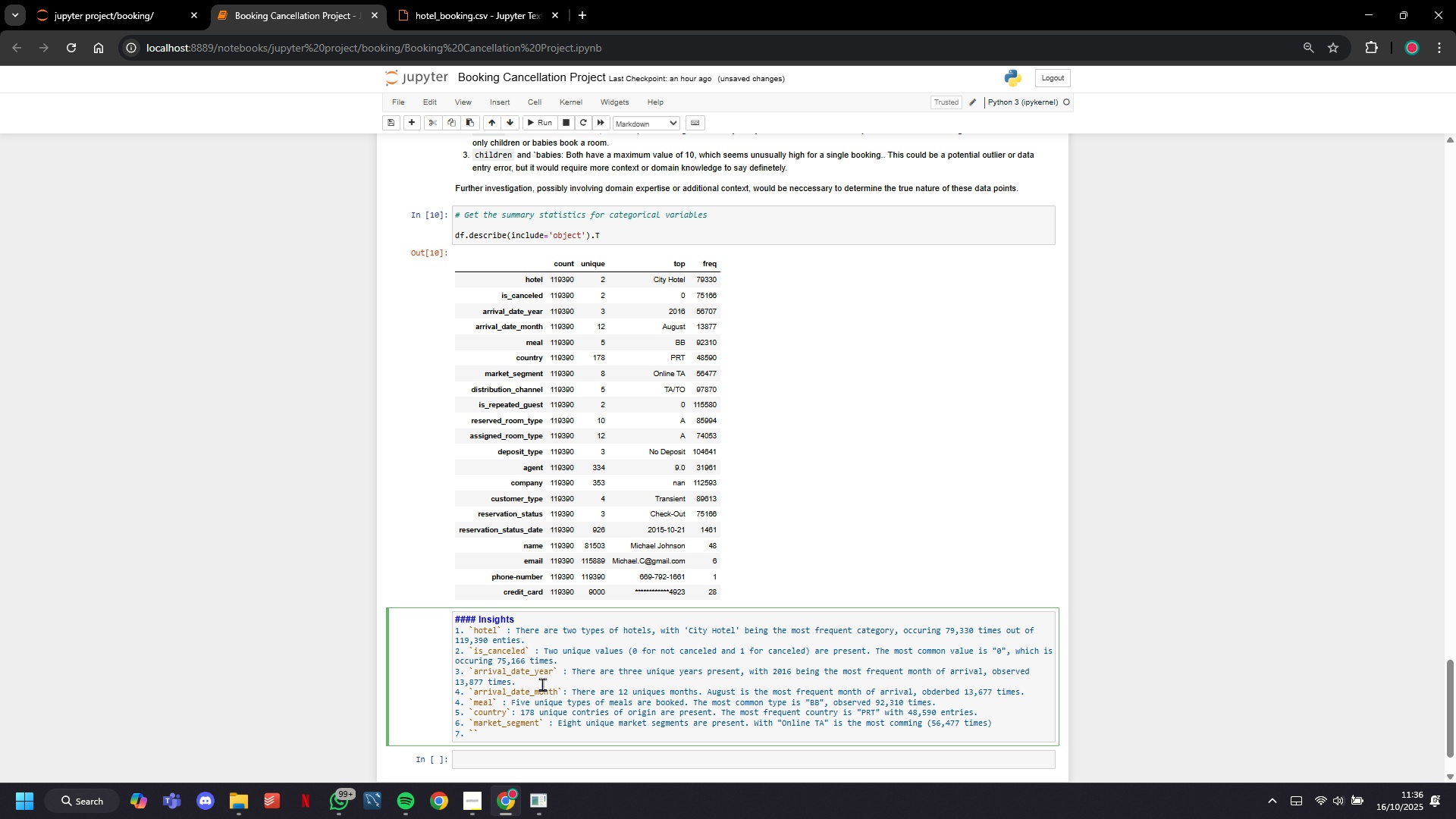 
type(distribution_channel)
 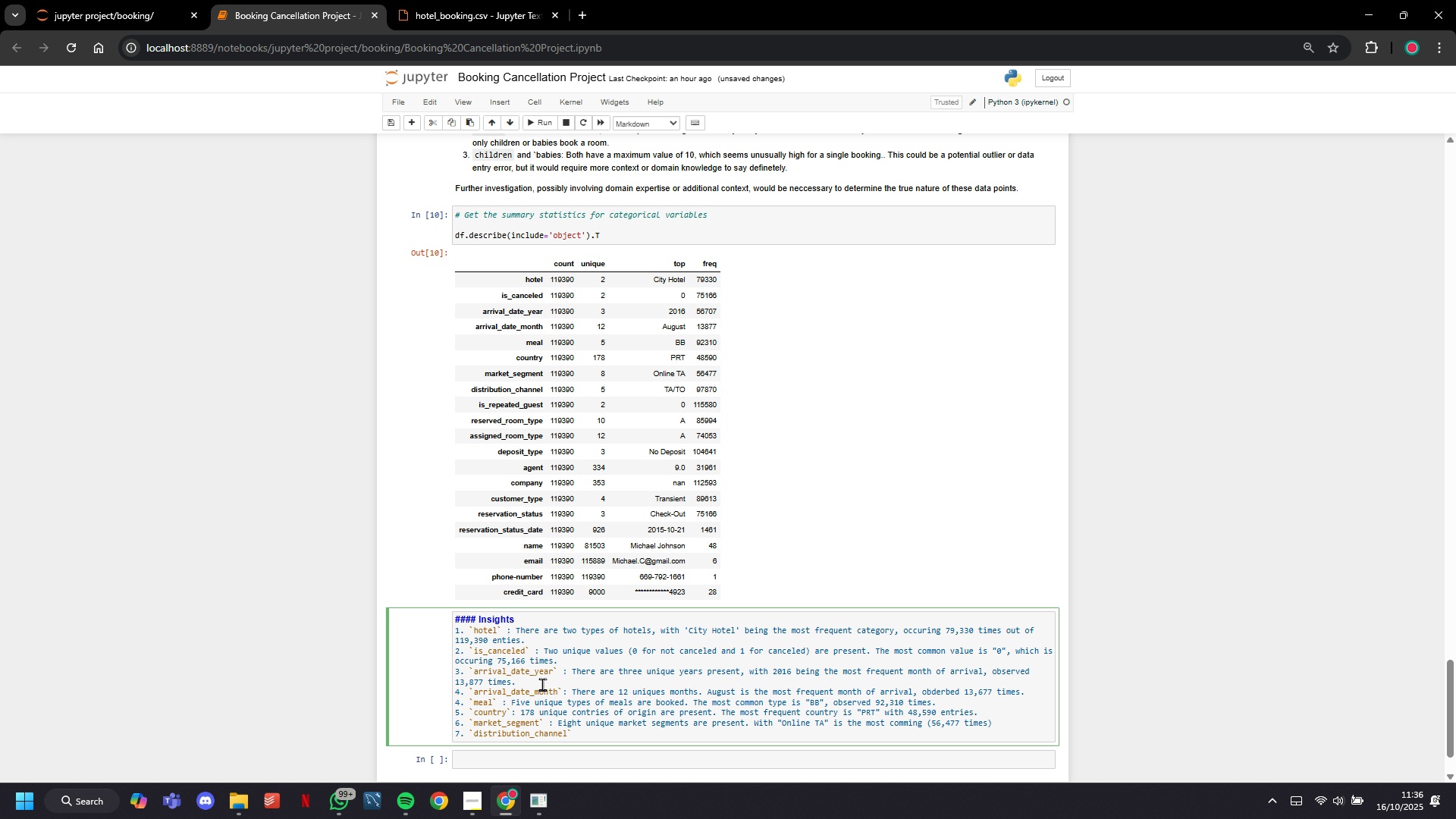 
key(ArrowRight)
 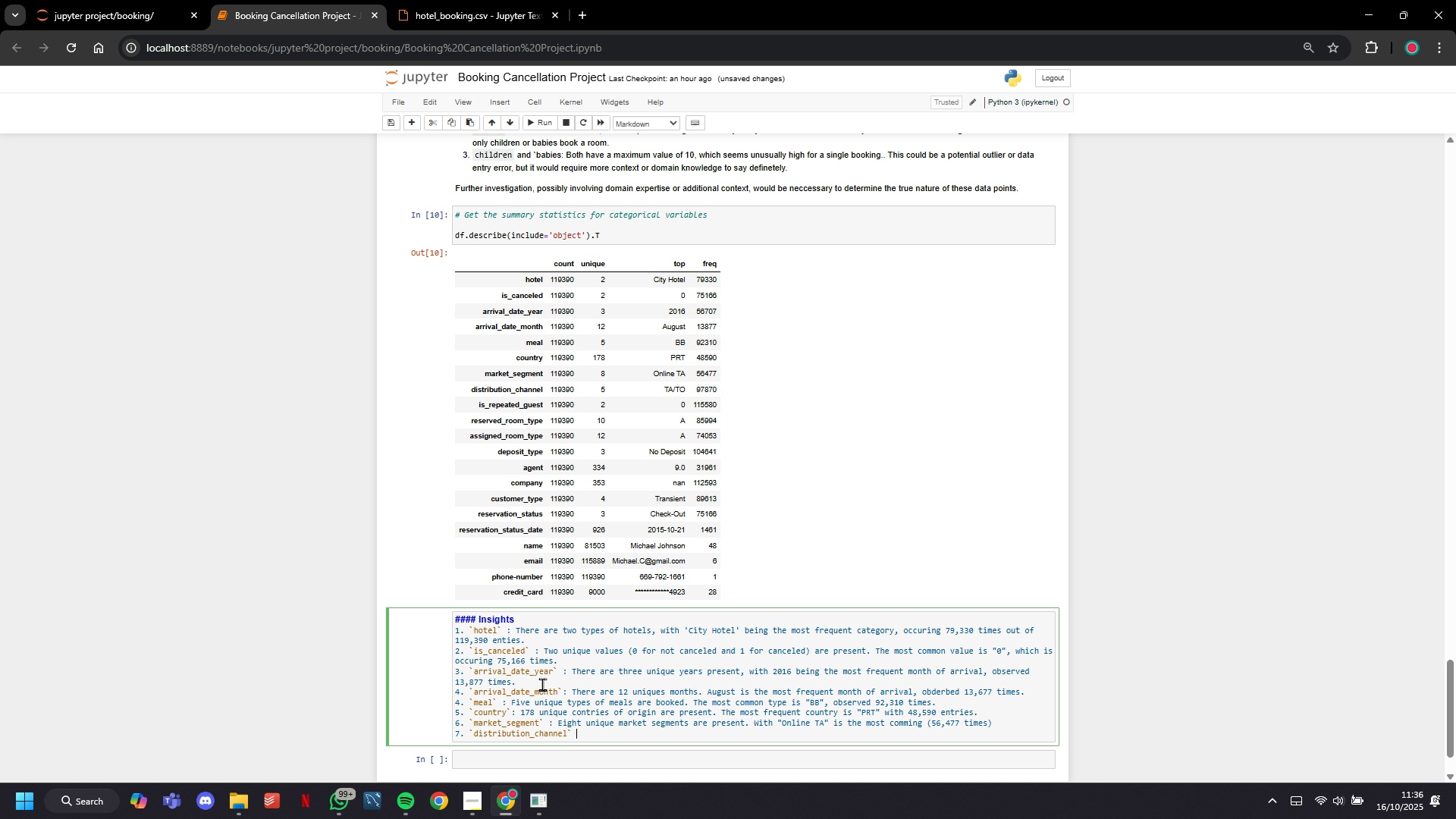 
type( : Five unique booking distribution channels)
 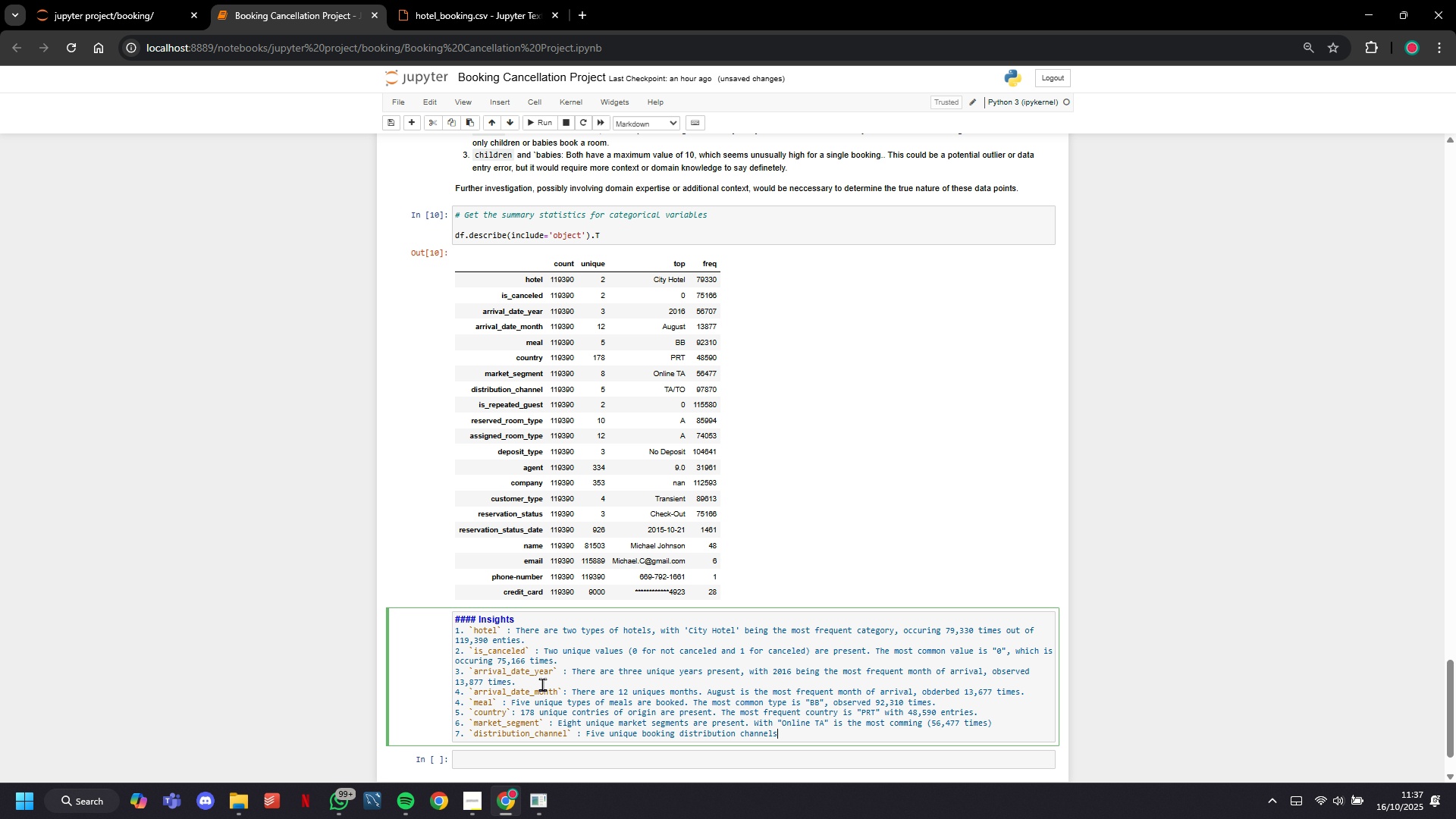 
wait(61.29)
 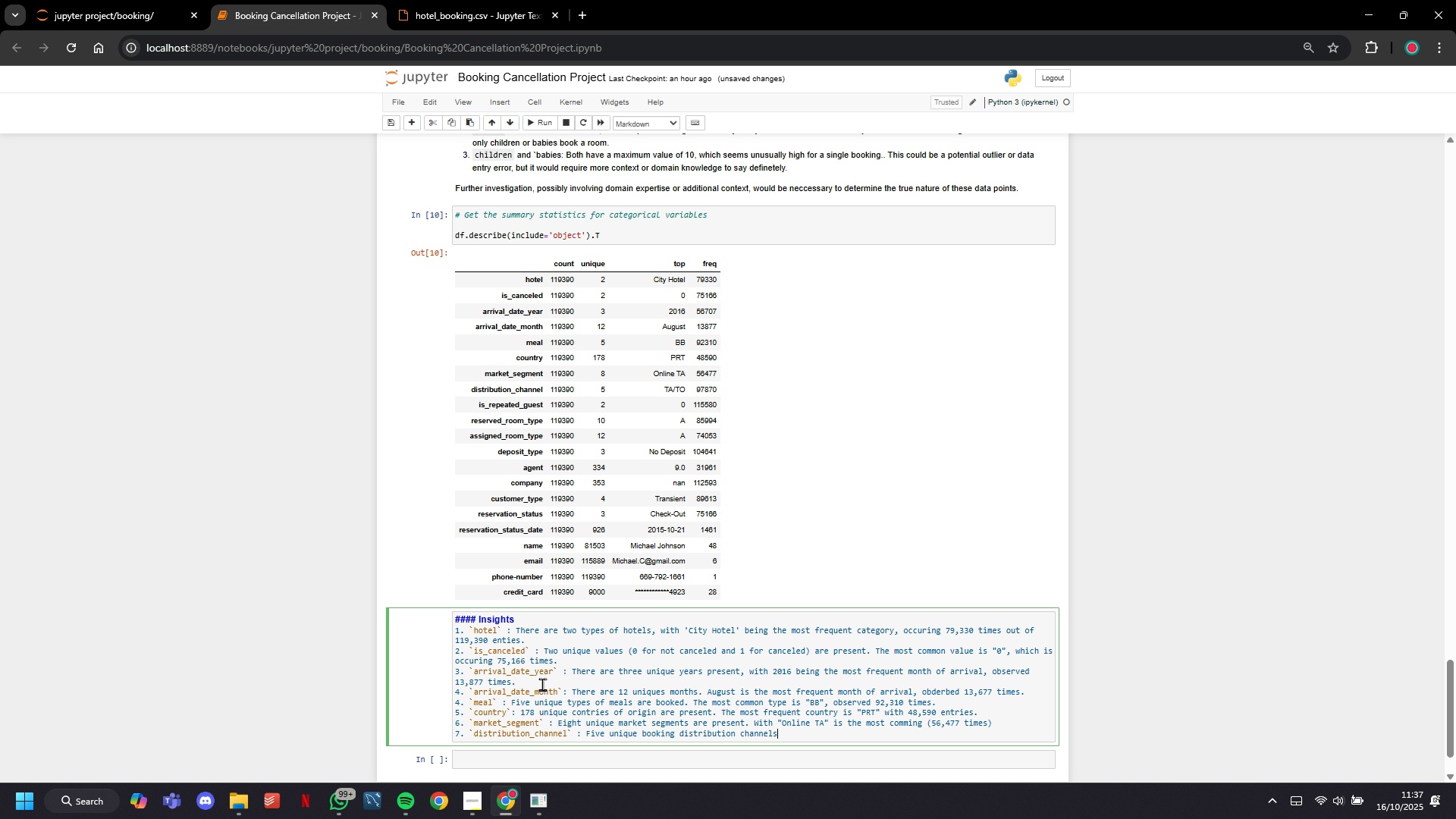 
key(Space)
 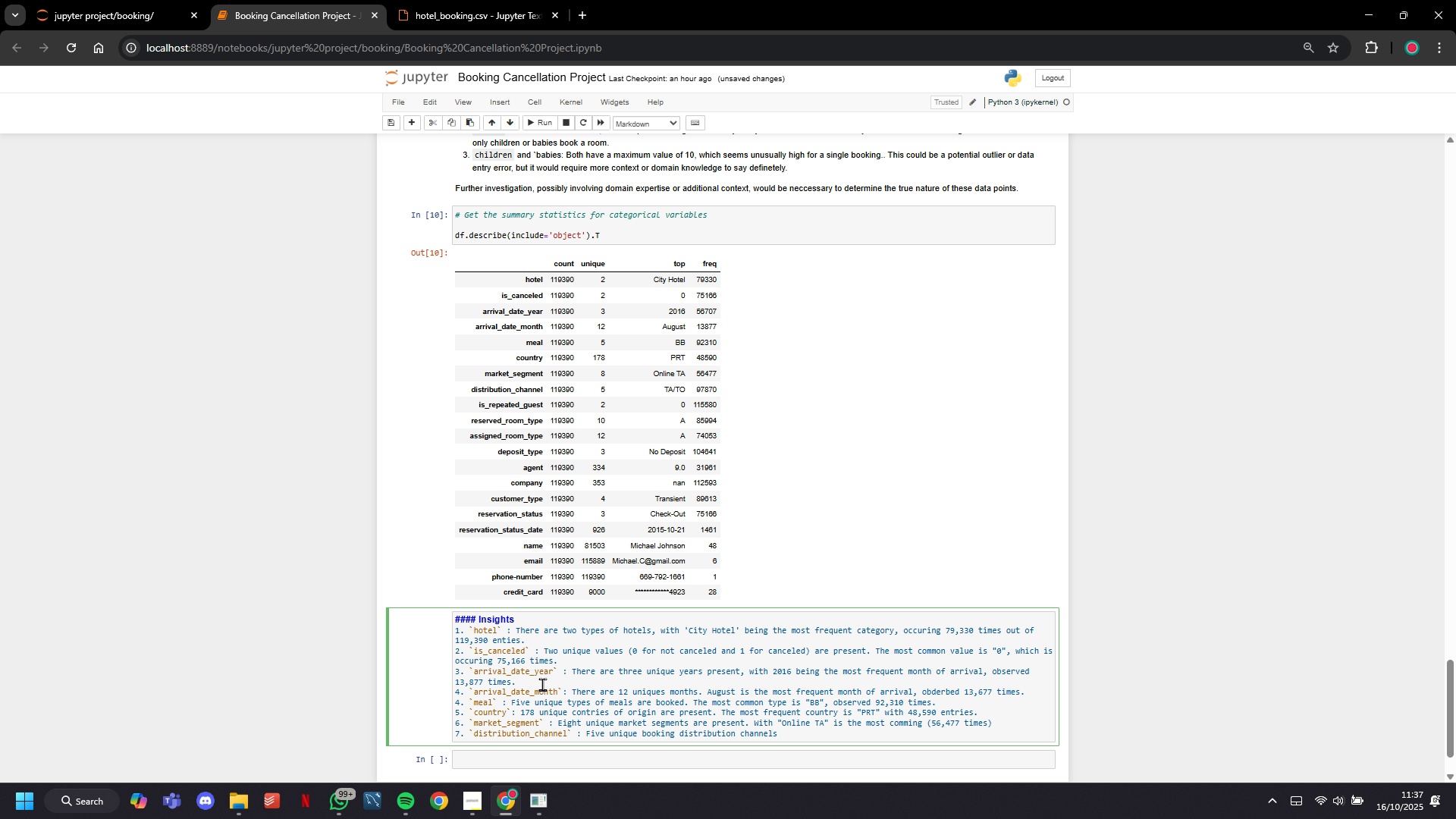 
wait(5.01)
 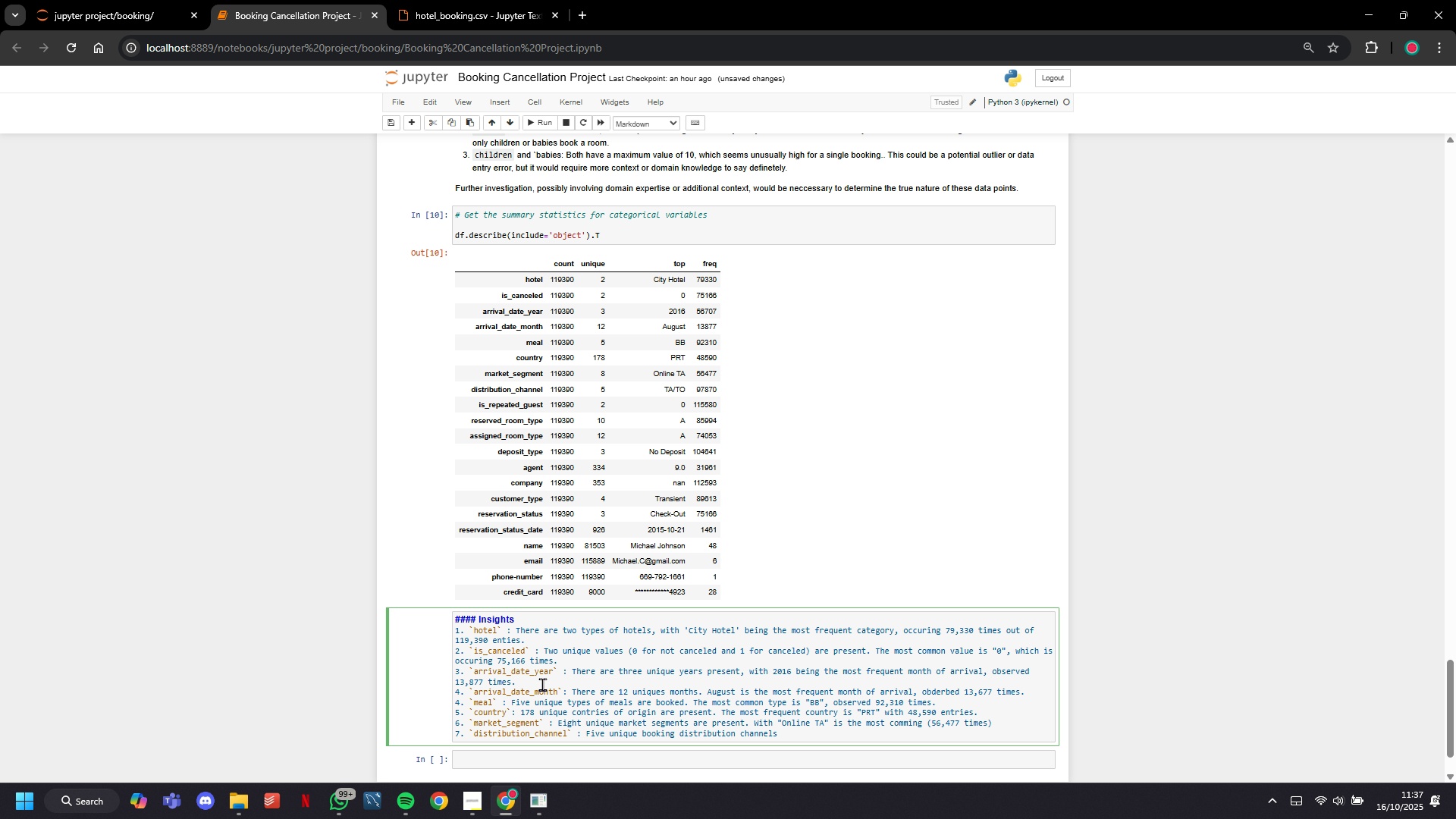 
type(are [r)
key(Backspace)
key(Backspace)
type(preent. )
key(Backspace)
key(Backspace)
type(, with "")
 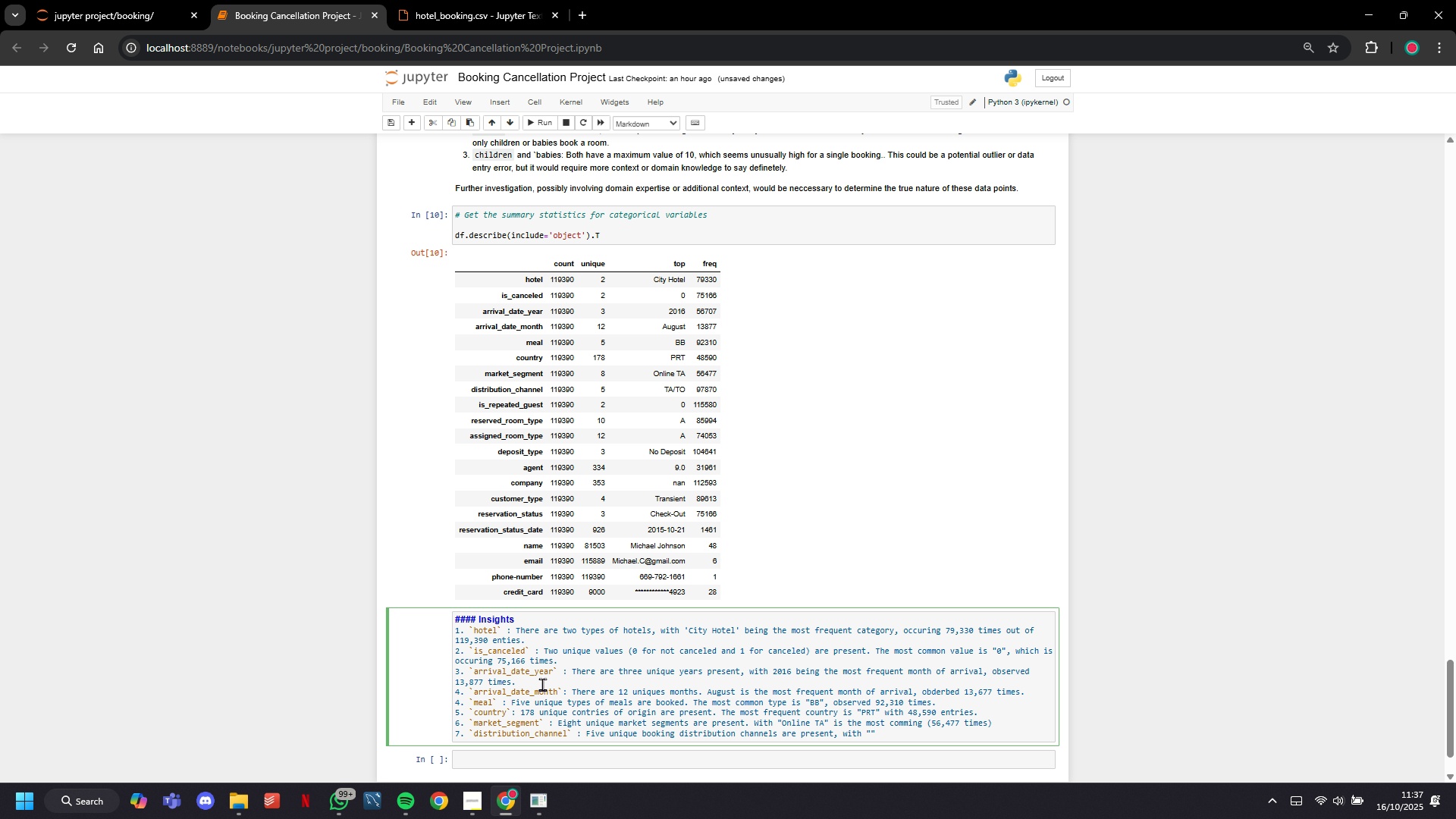 
hold_key(key=S, duration=0.32)
 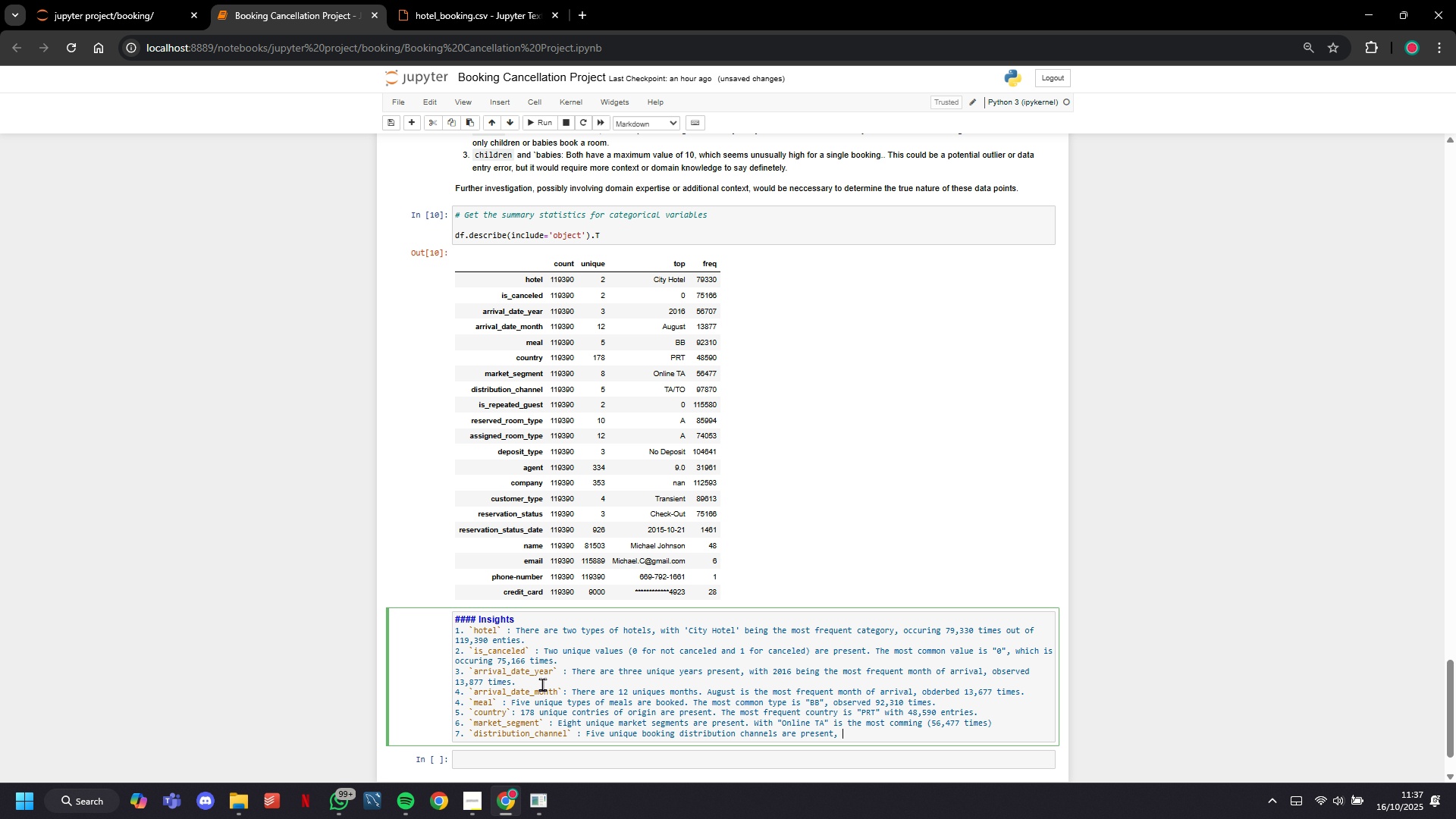 
key(ArrowLeft)
 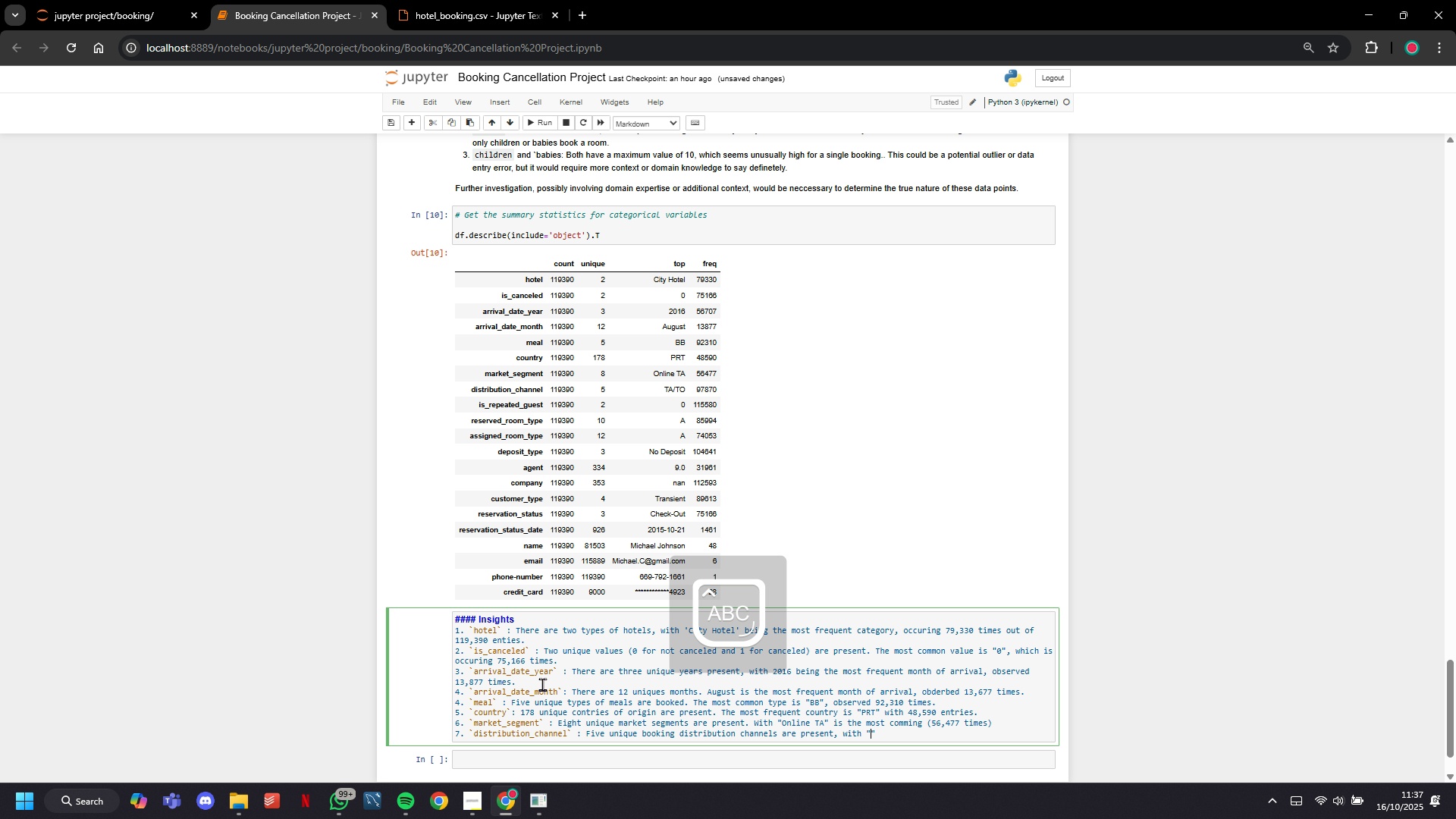 
type(TA/TO)
 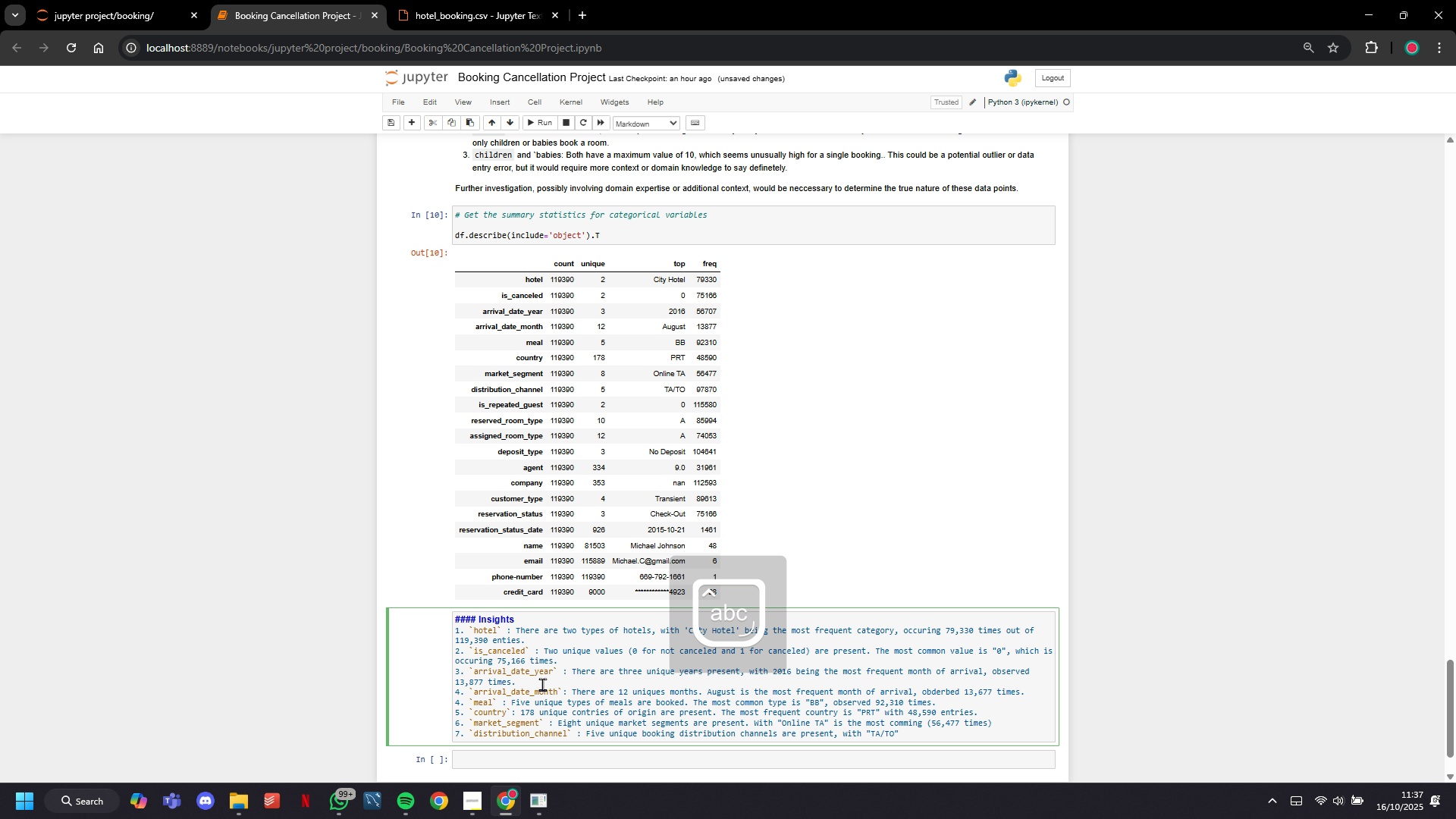 
key(ArrowRight)
 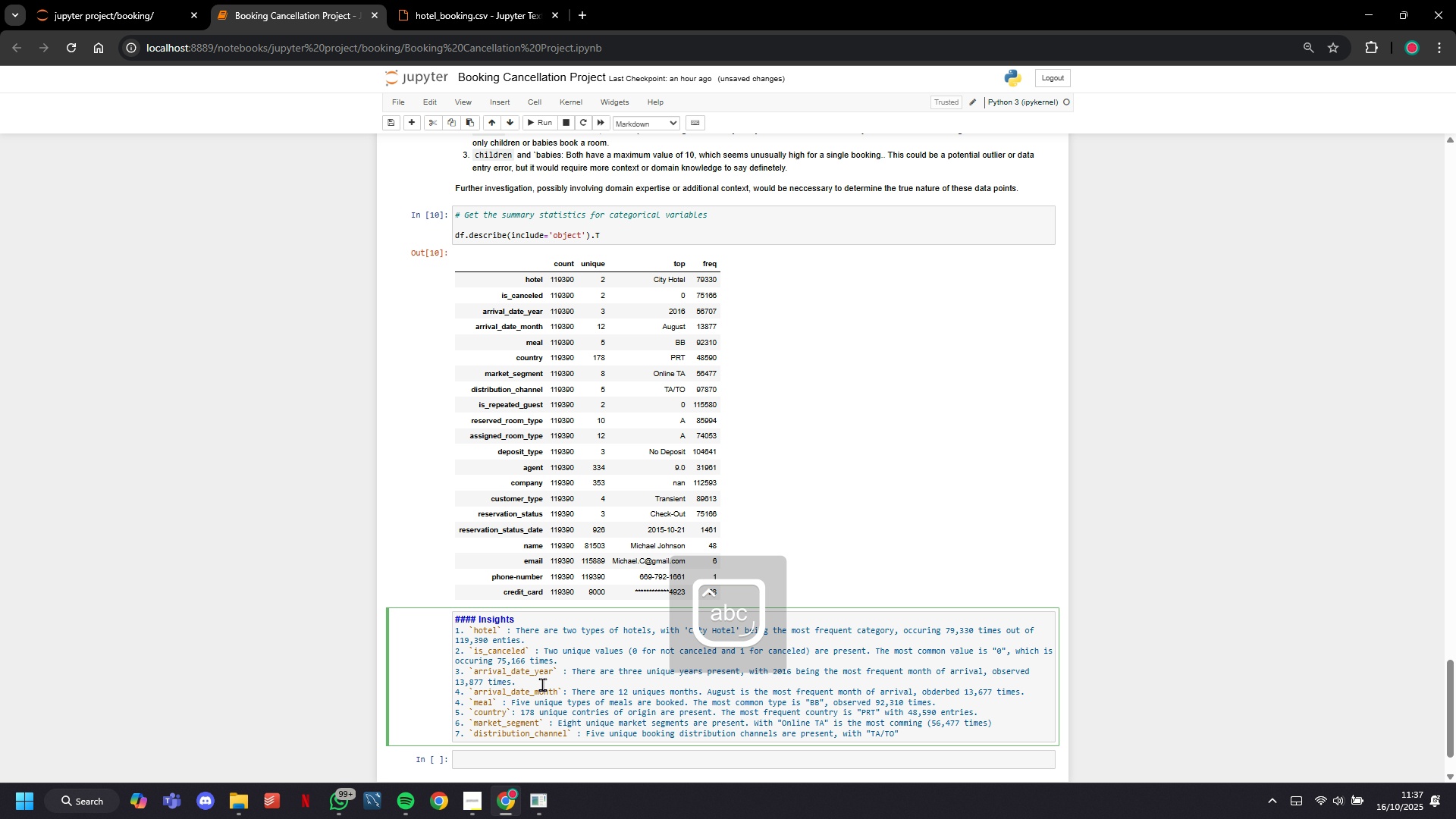 
type( being the most frequent, wi)
key(Backspace)
key(Backspace)
type(observed)
 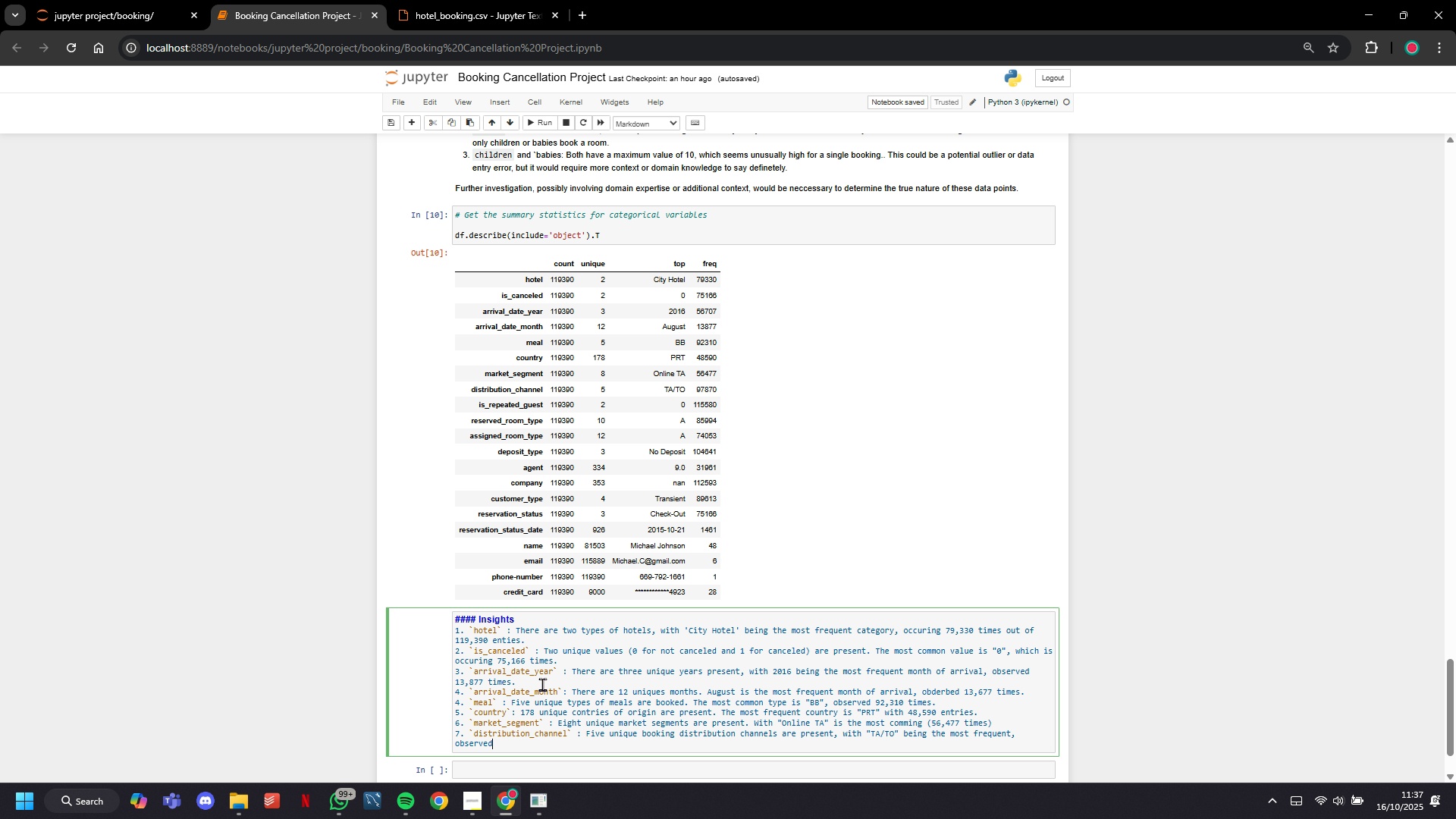 
wait(11.08)
 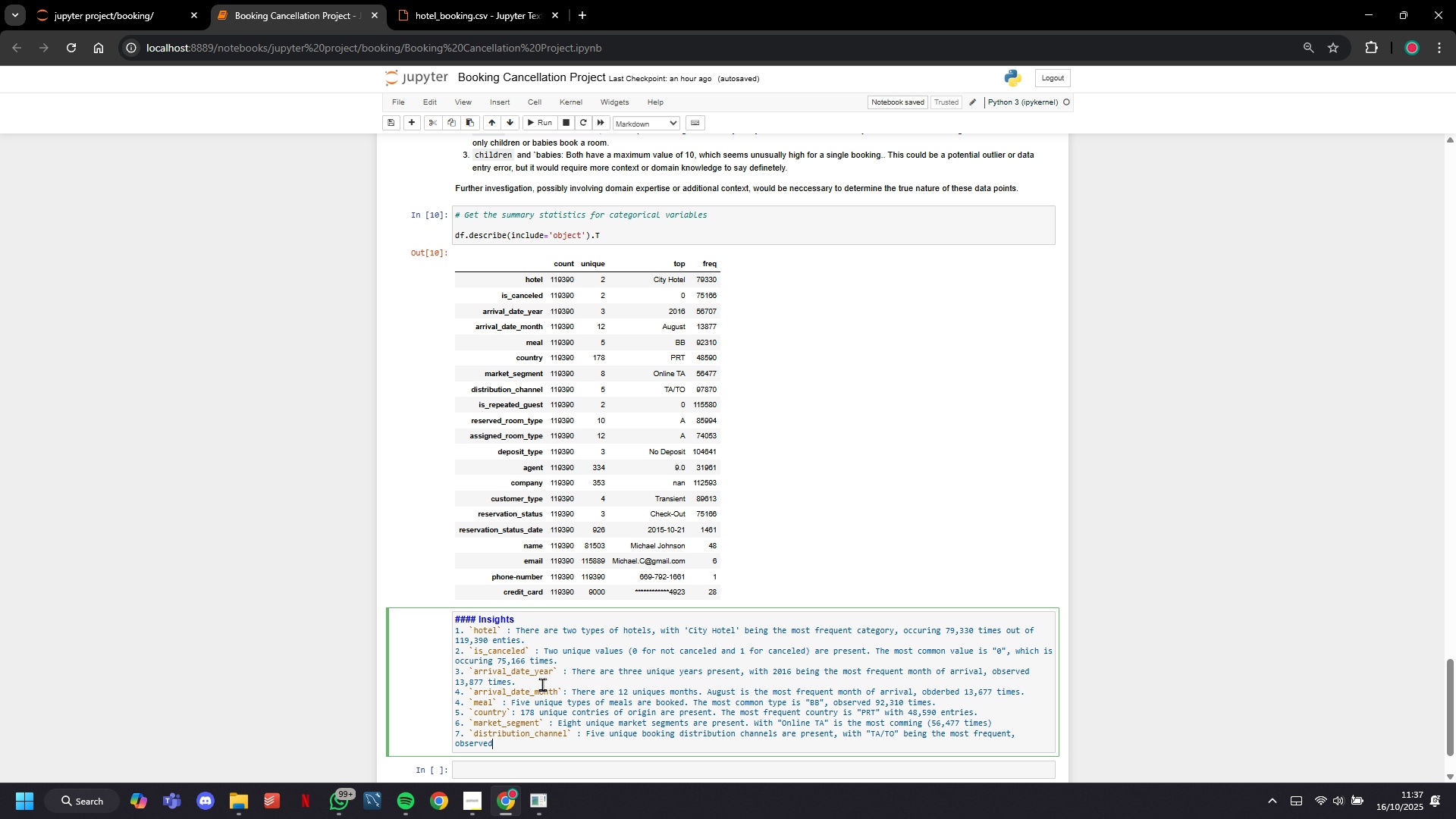 
type( 97,870 times.)
 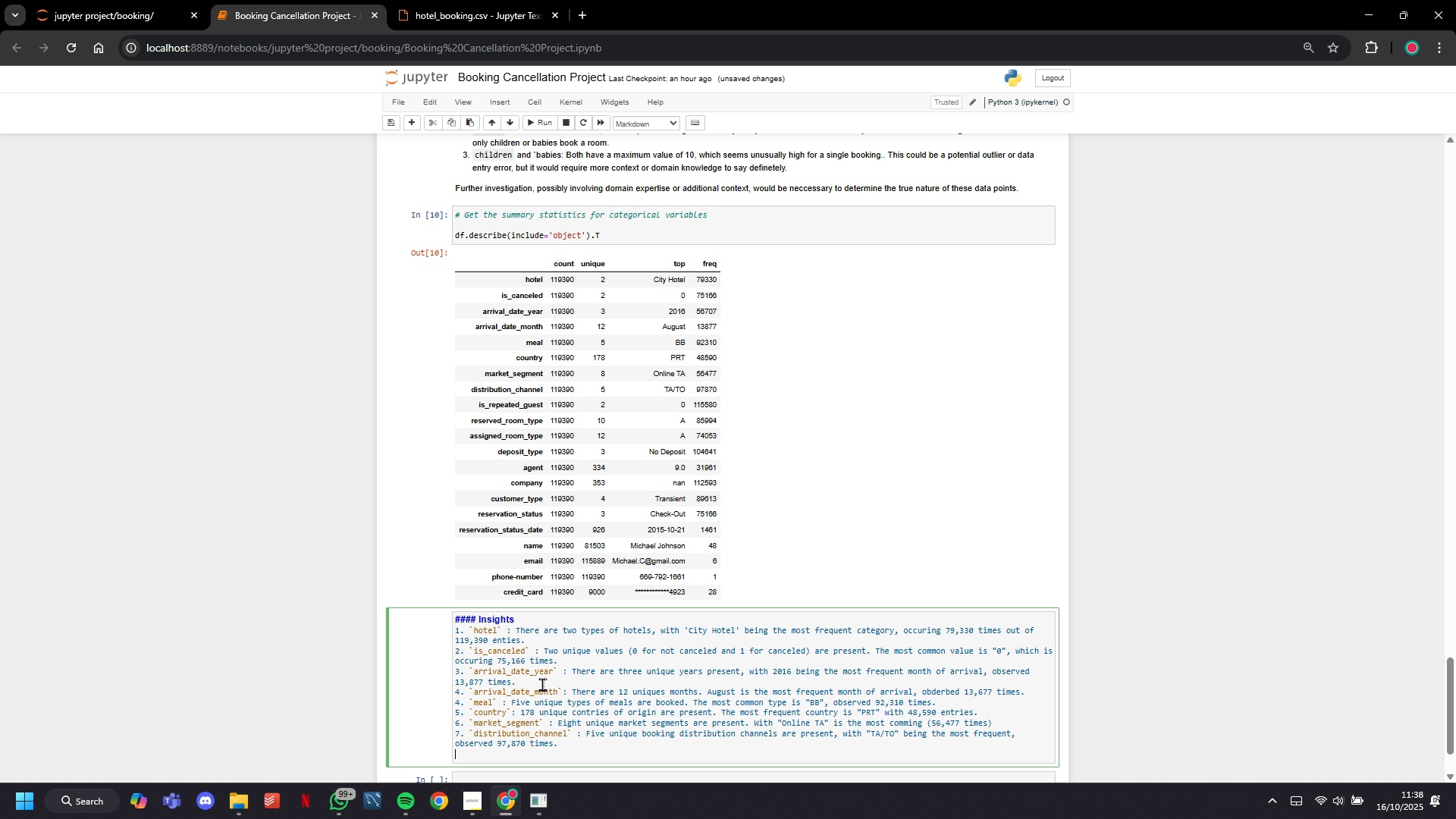 
key(Enter)
 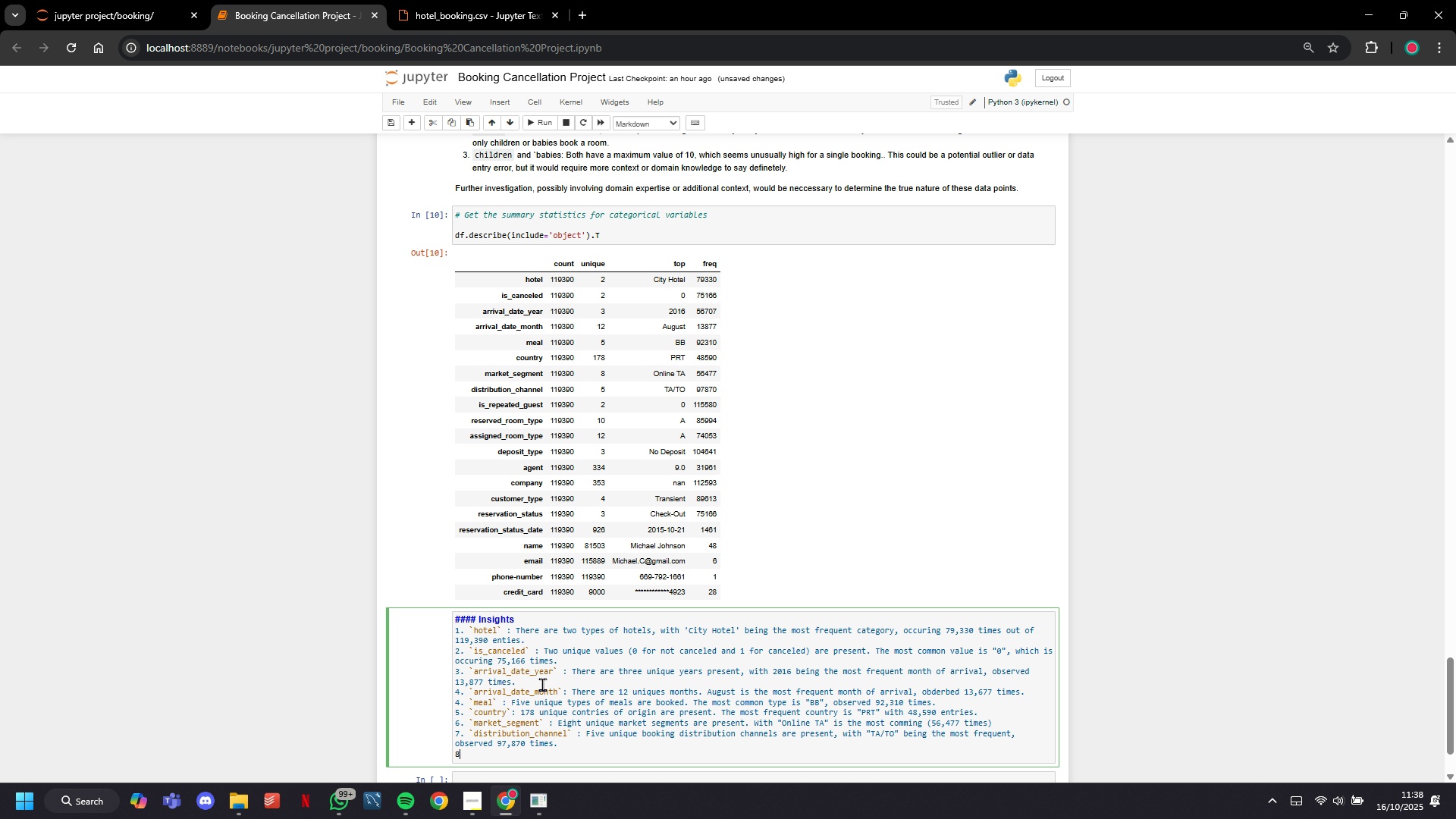 
key(8)
 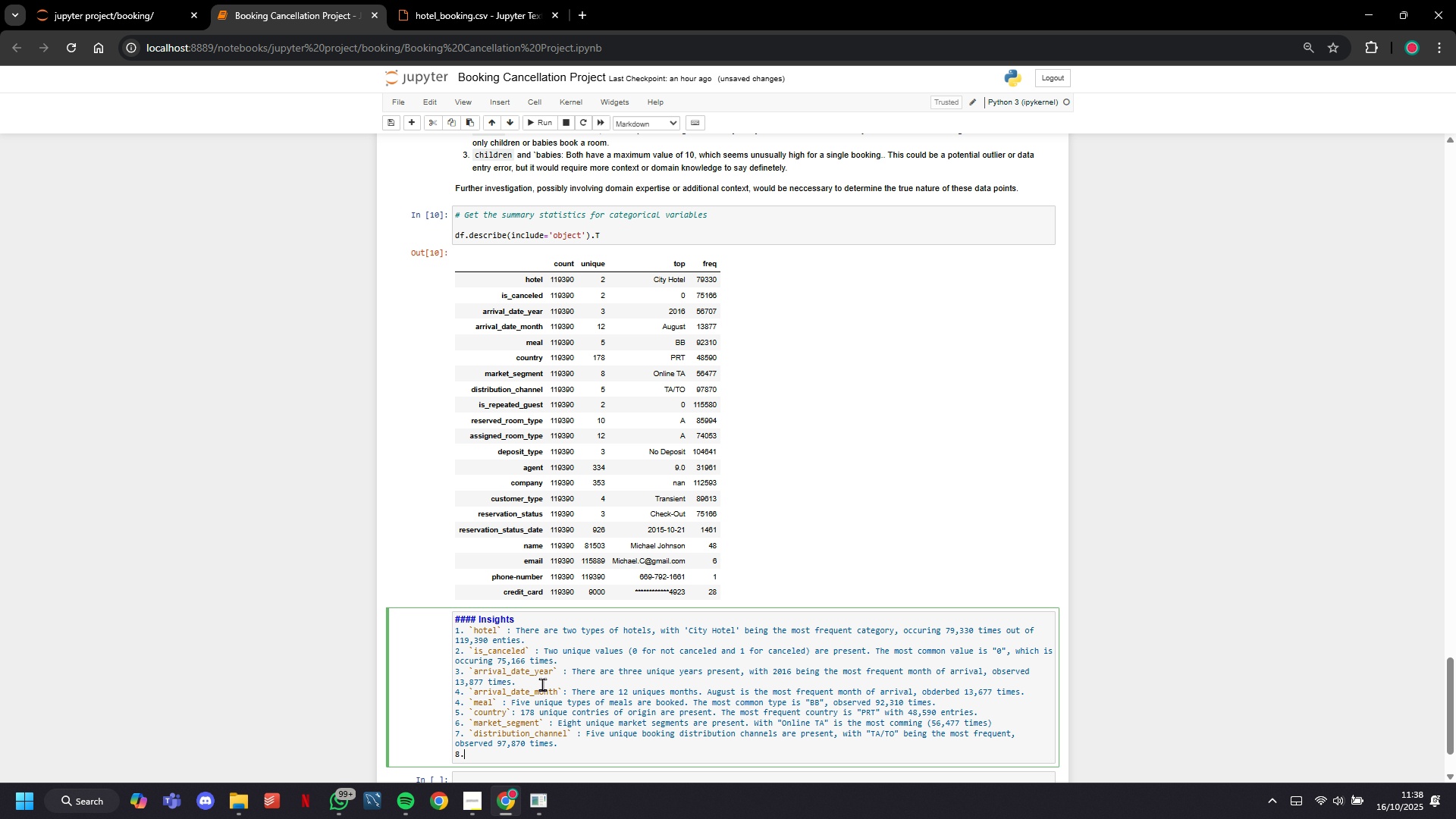 
key(Period)
 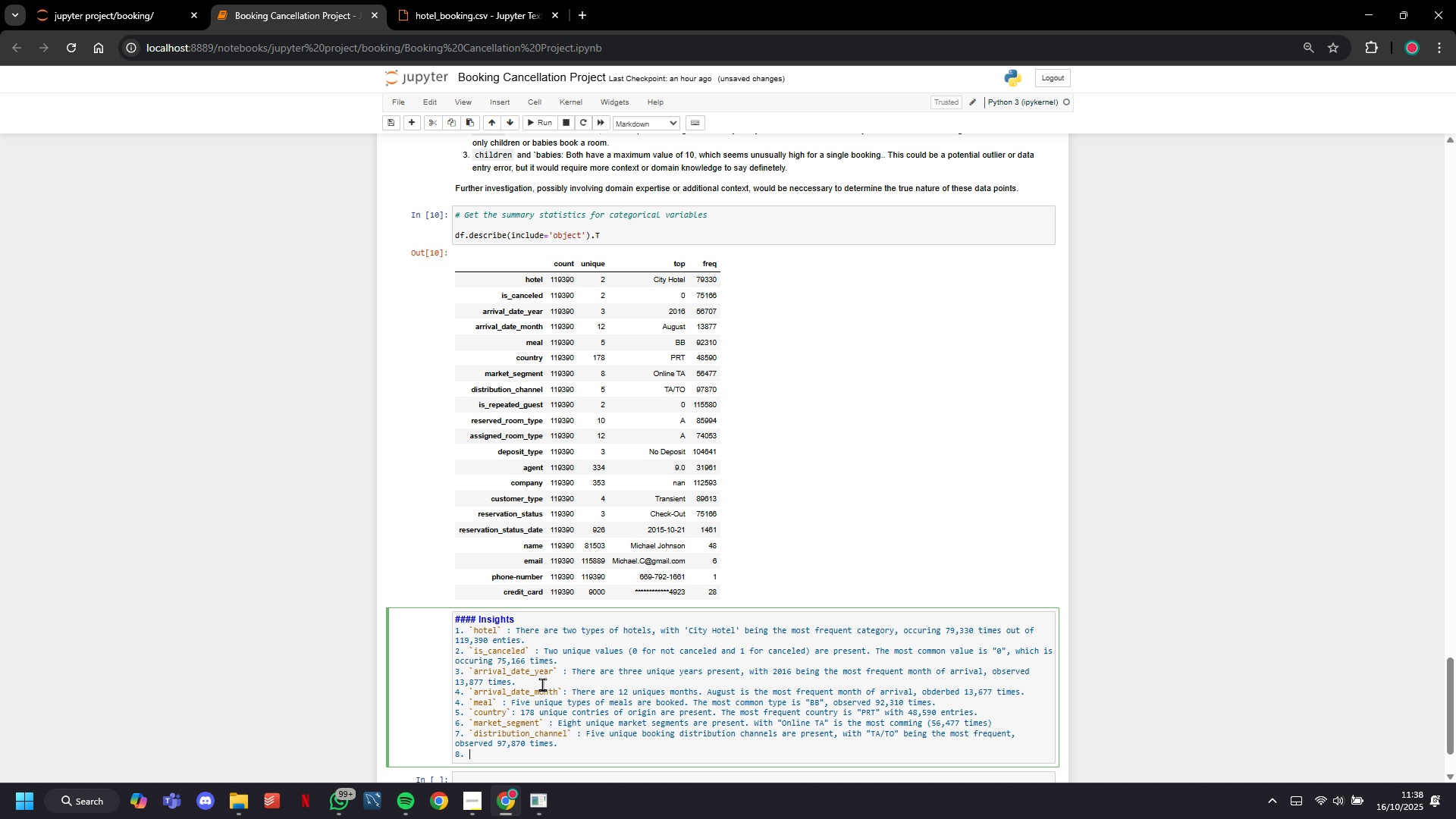 
key(Space)
 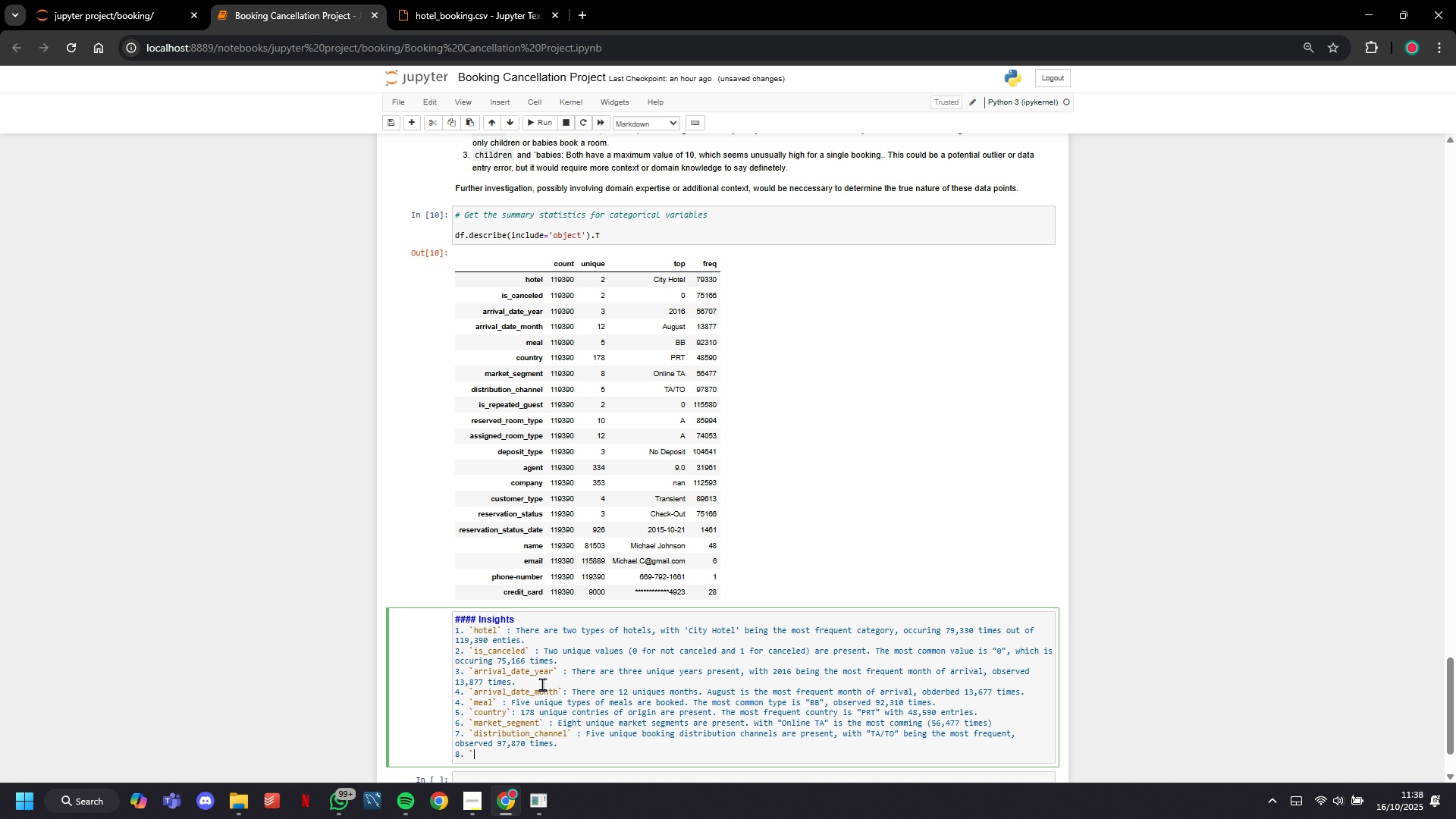 
key(Backquote)
 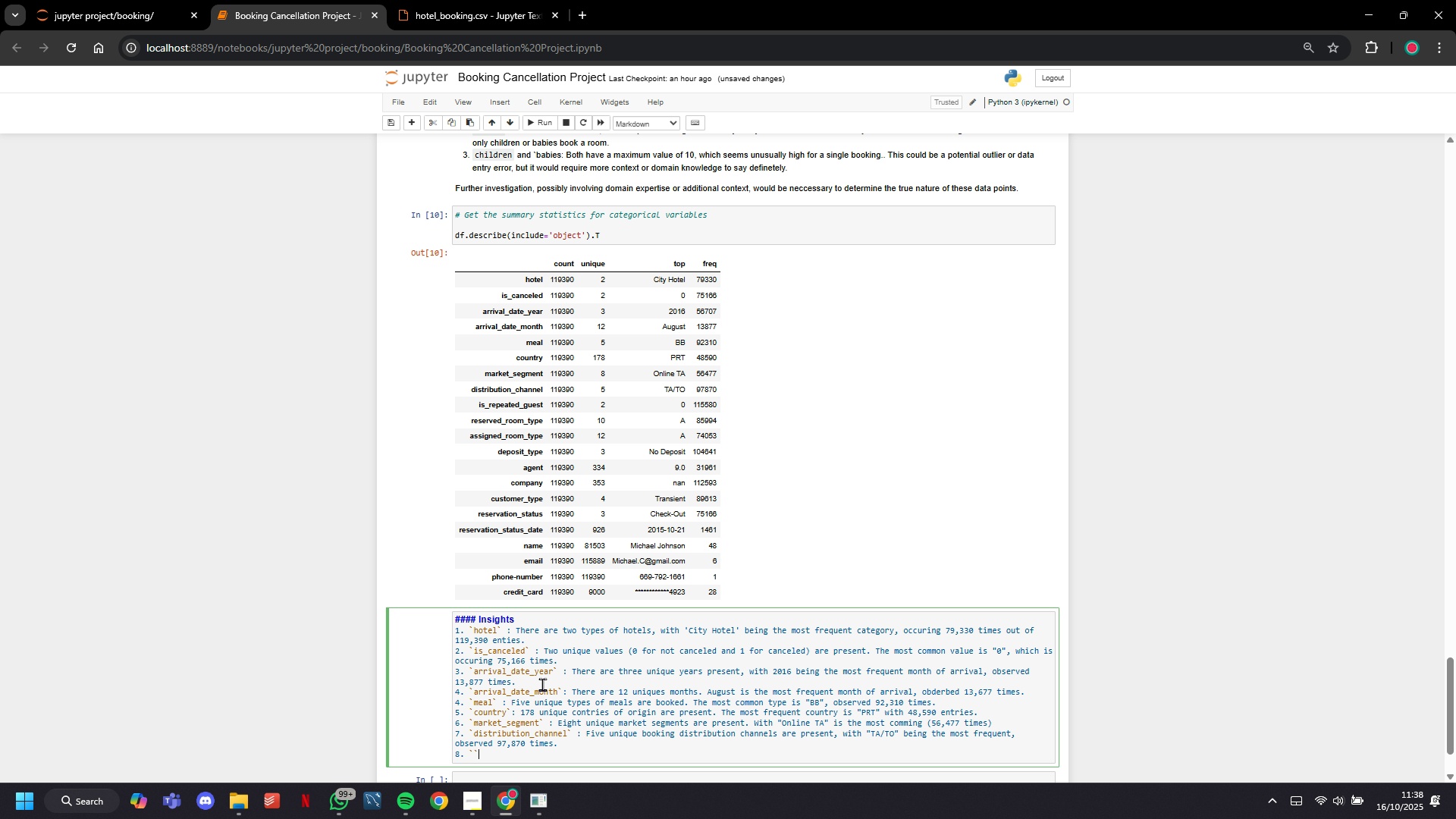 
key(Backquote)
 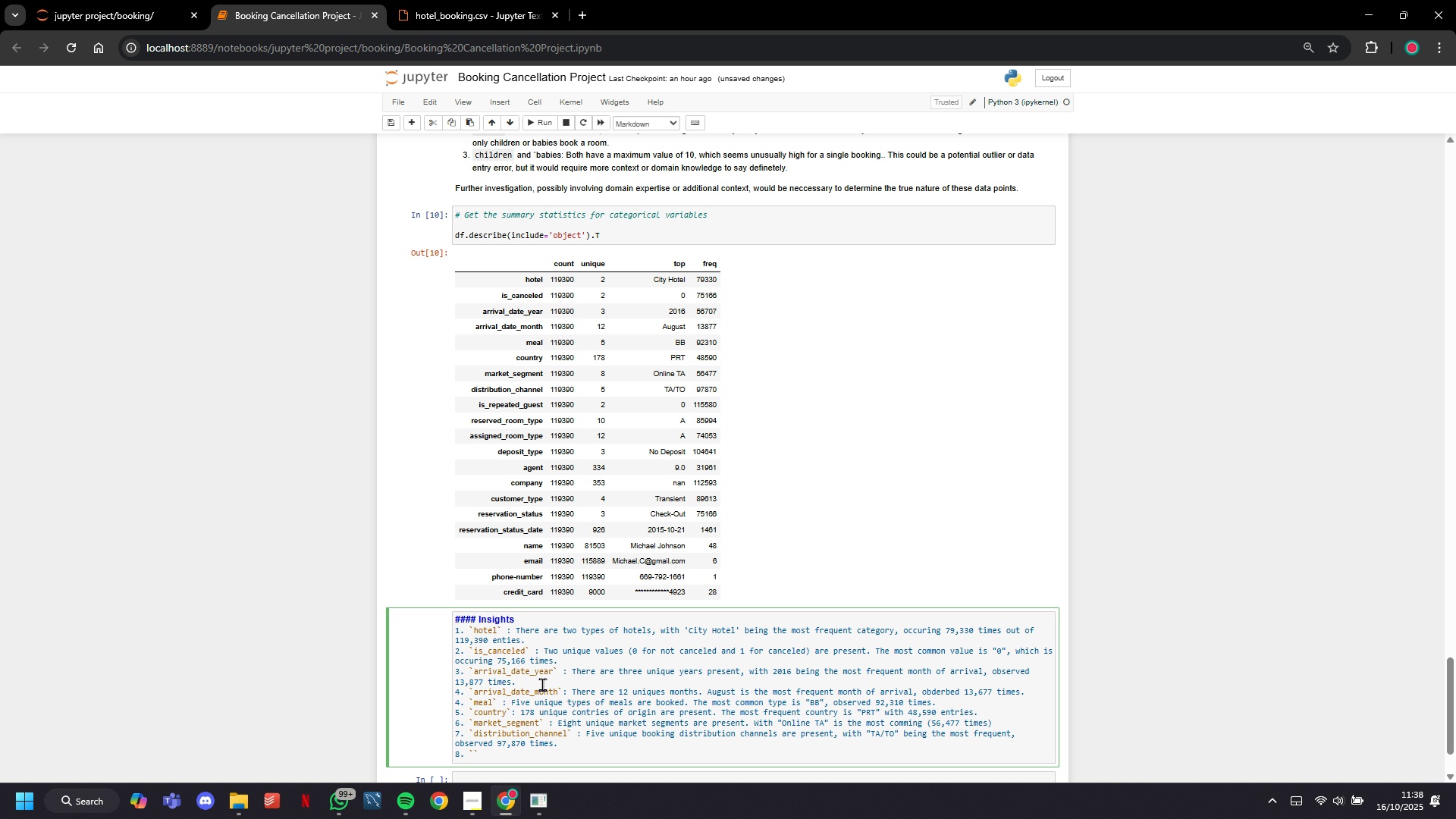 
key(ArrowLeft)
 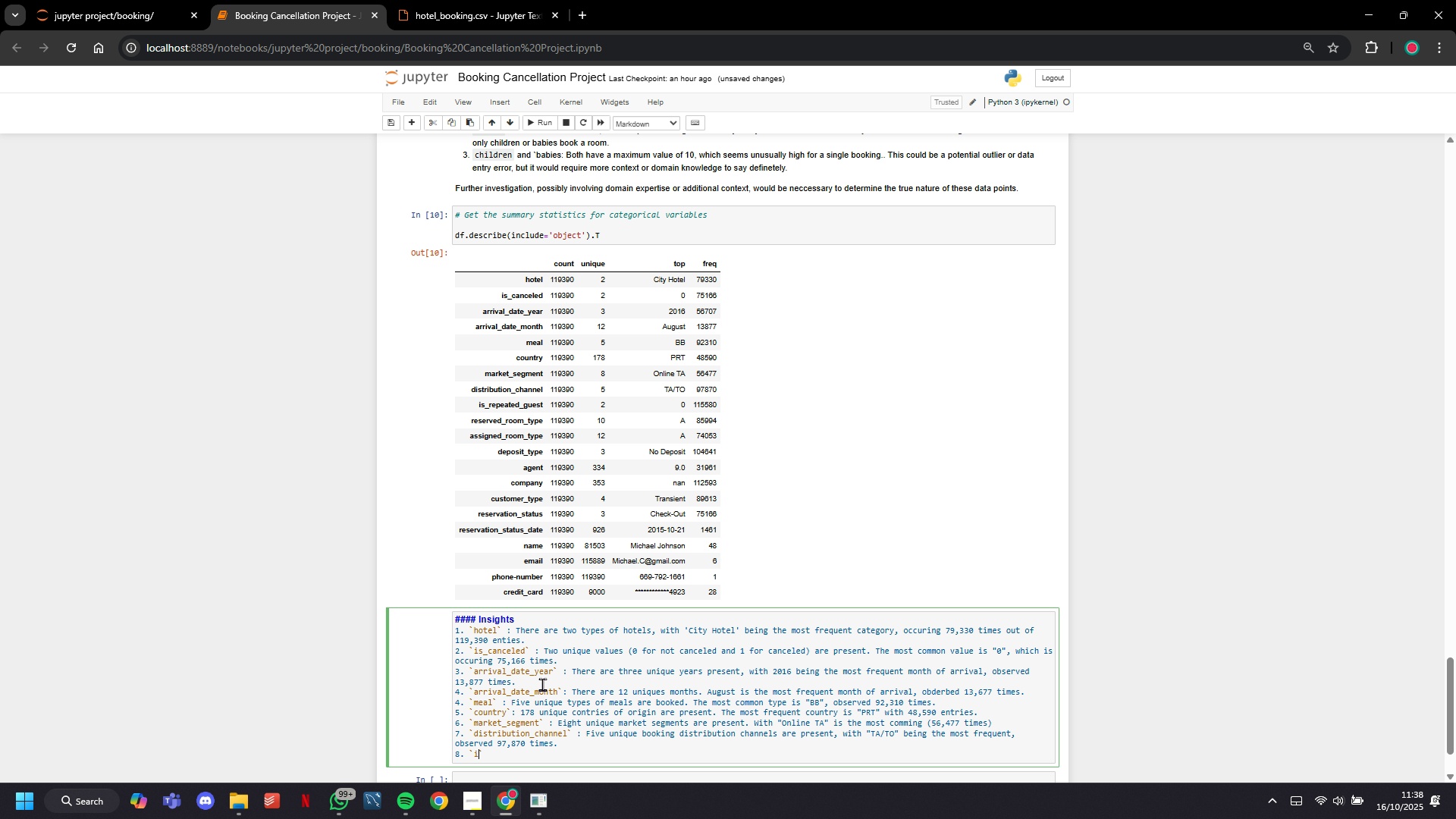 
type(is_repeatedf)
key(Backspace)
type(_guest)
 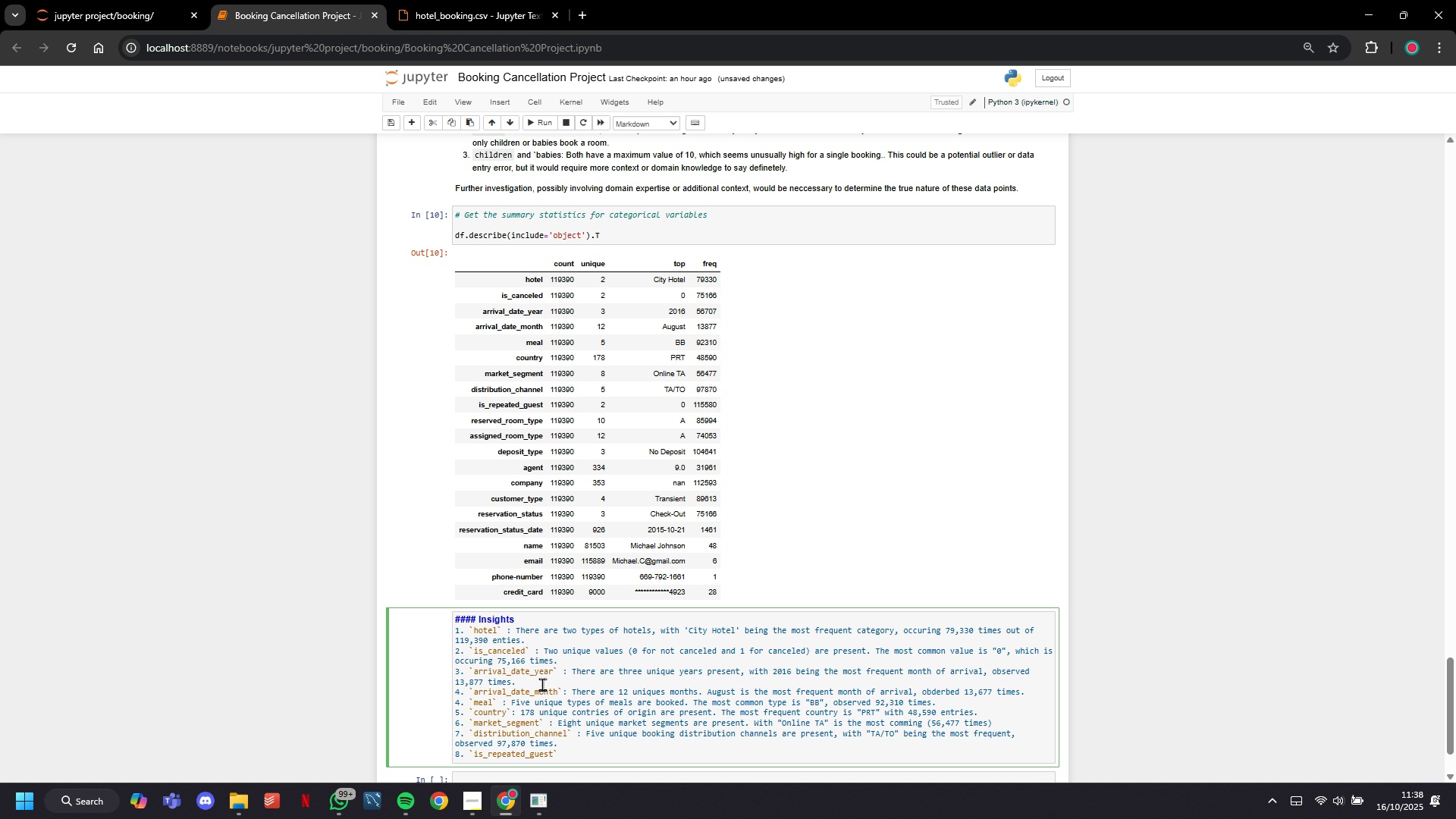 
key(ArrowRight)
 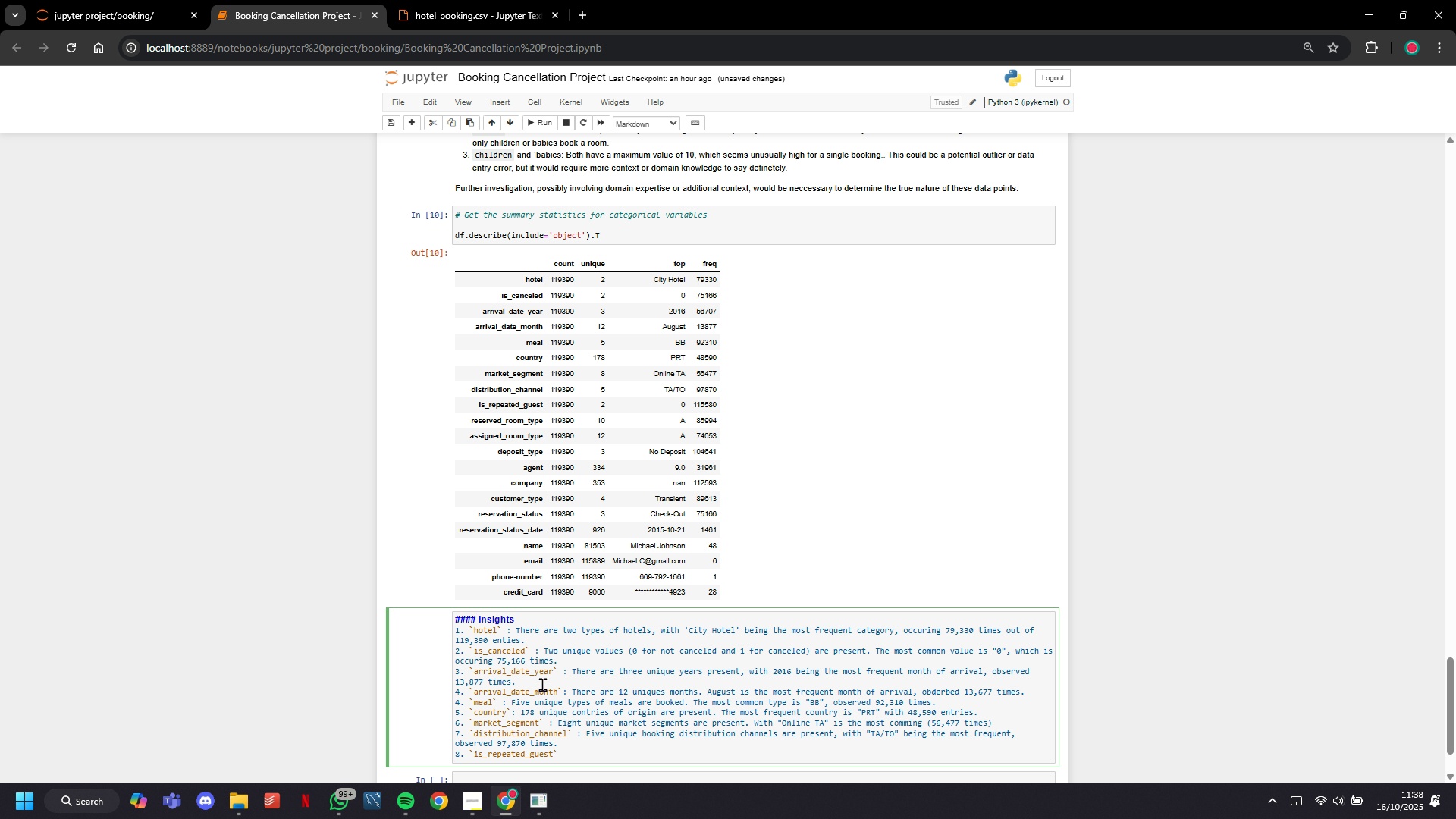 
wait(26.56)
 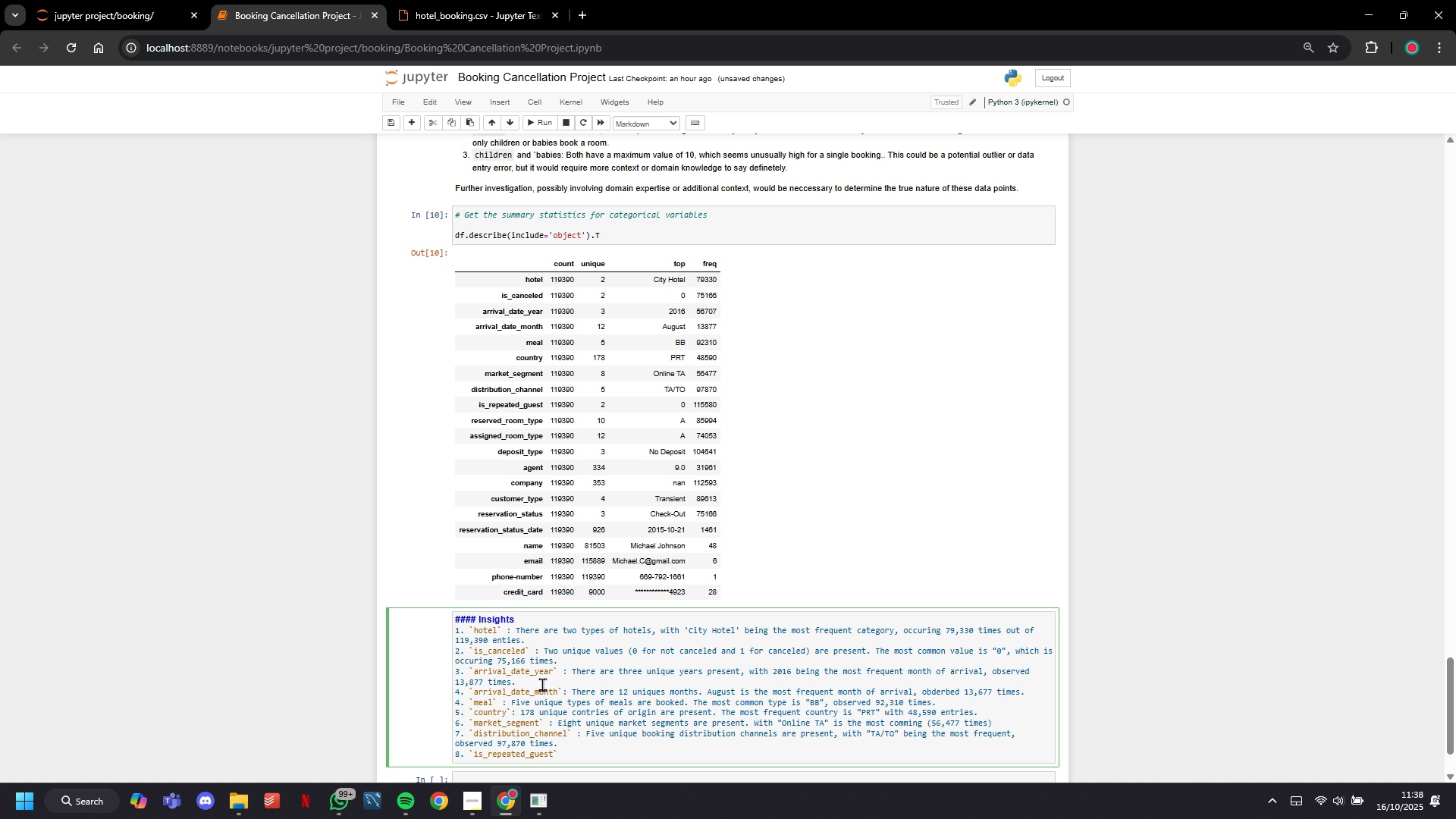 
type(: Two unique values (0 for repeated and 1 for not not repeated)
 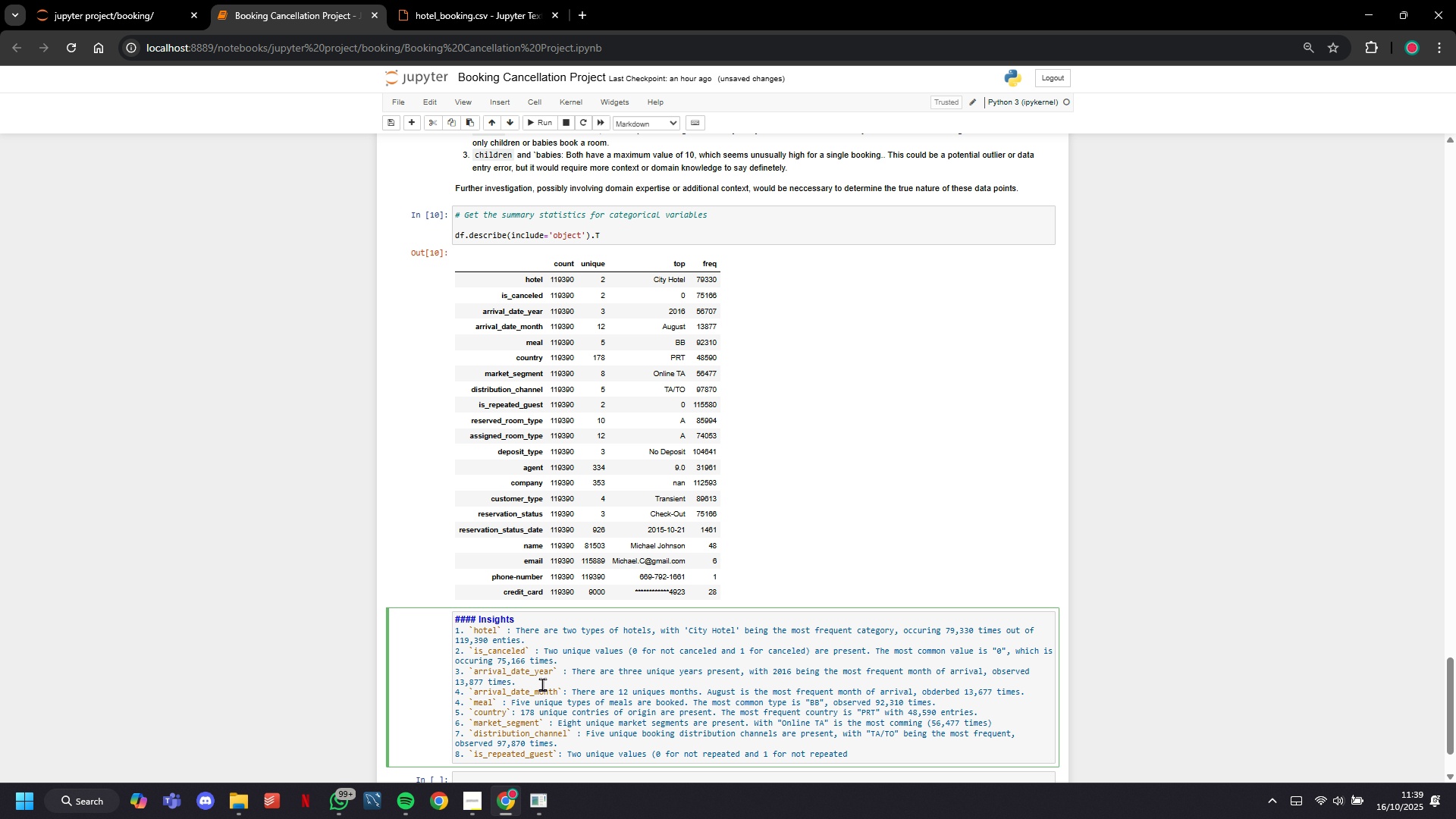 
 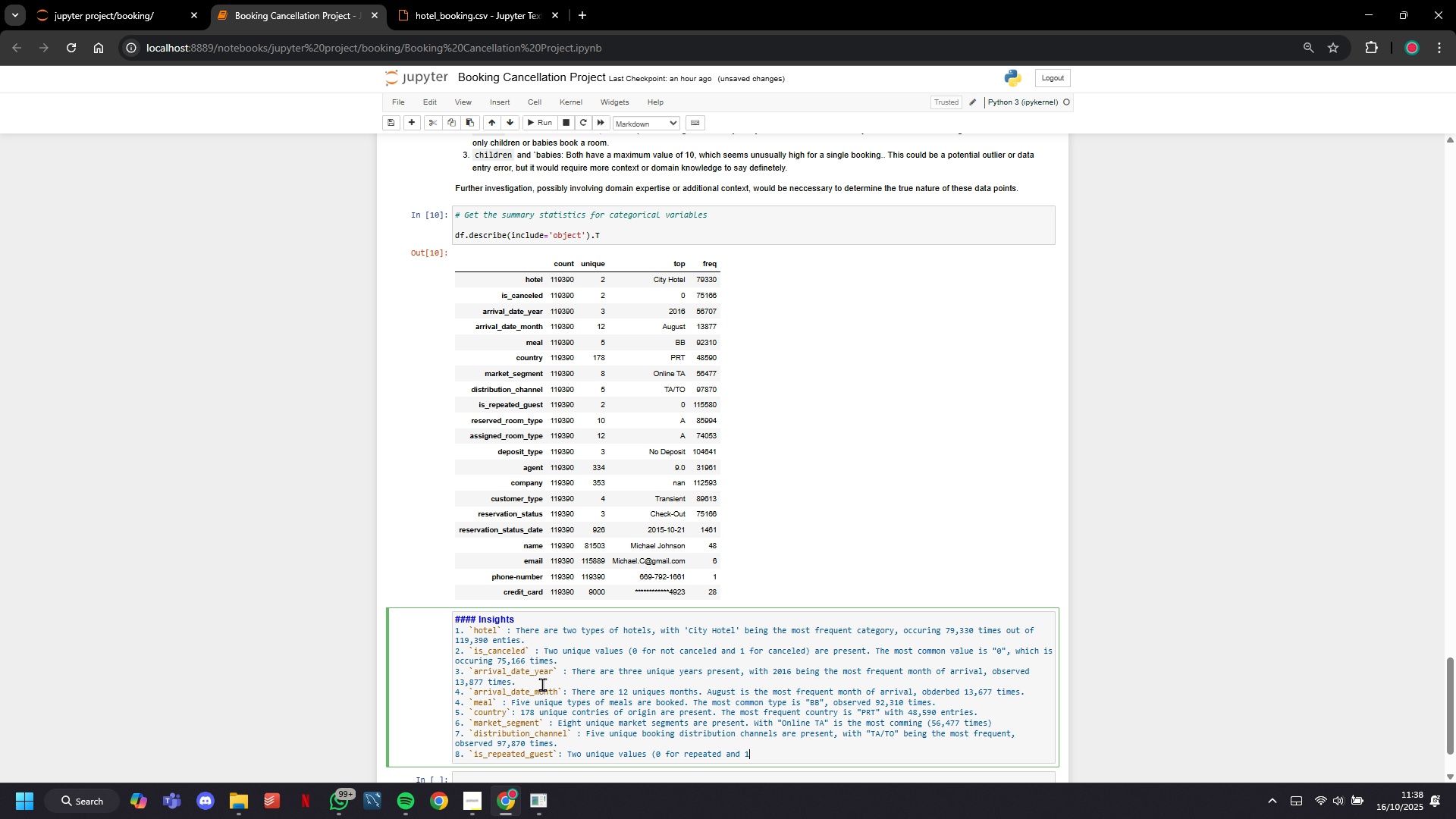 
hold_key(key=ArrowLeft, duration=1.05)
 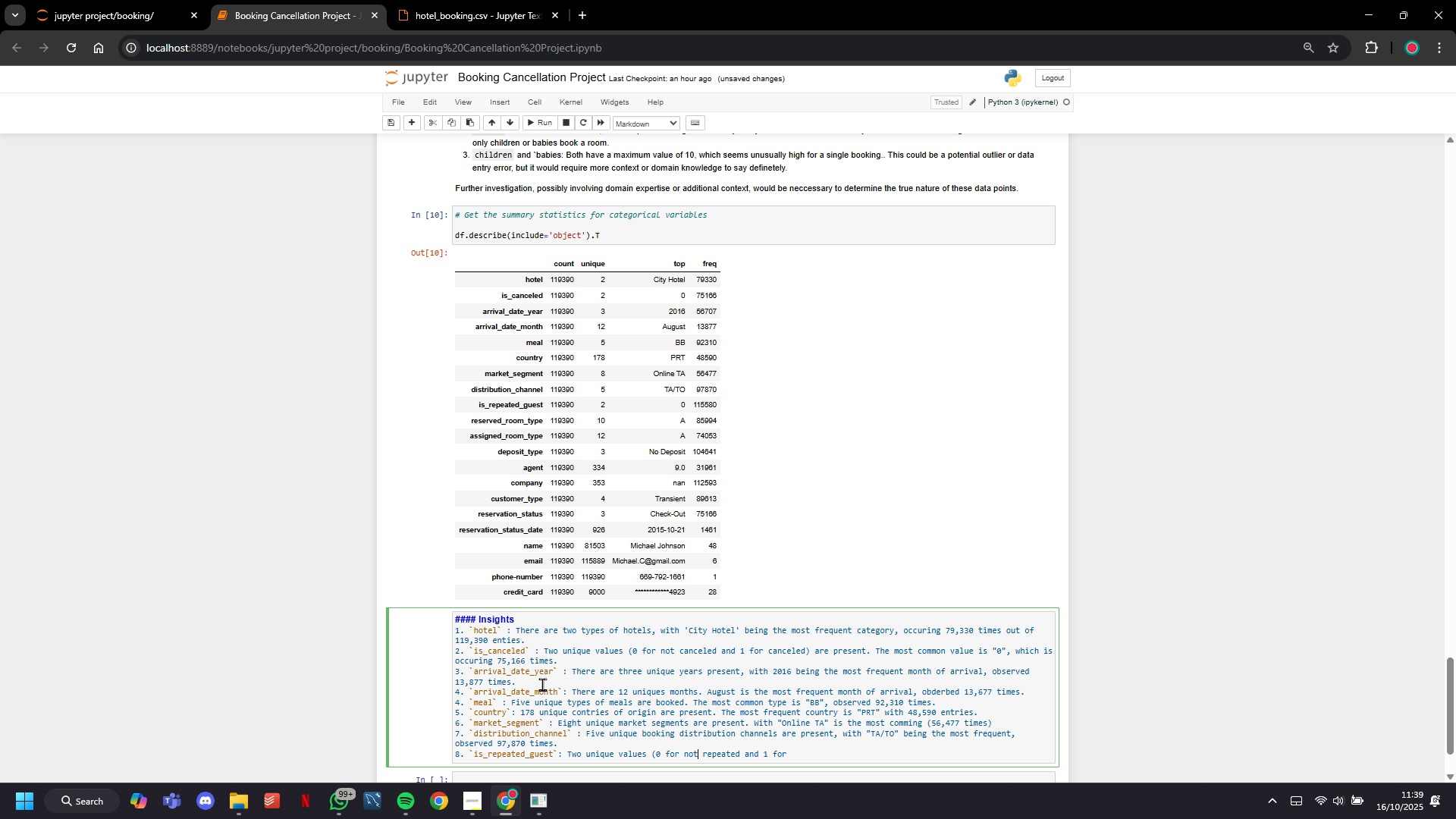 
hold_key(key=ArrowRight, duration=1.16)
 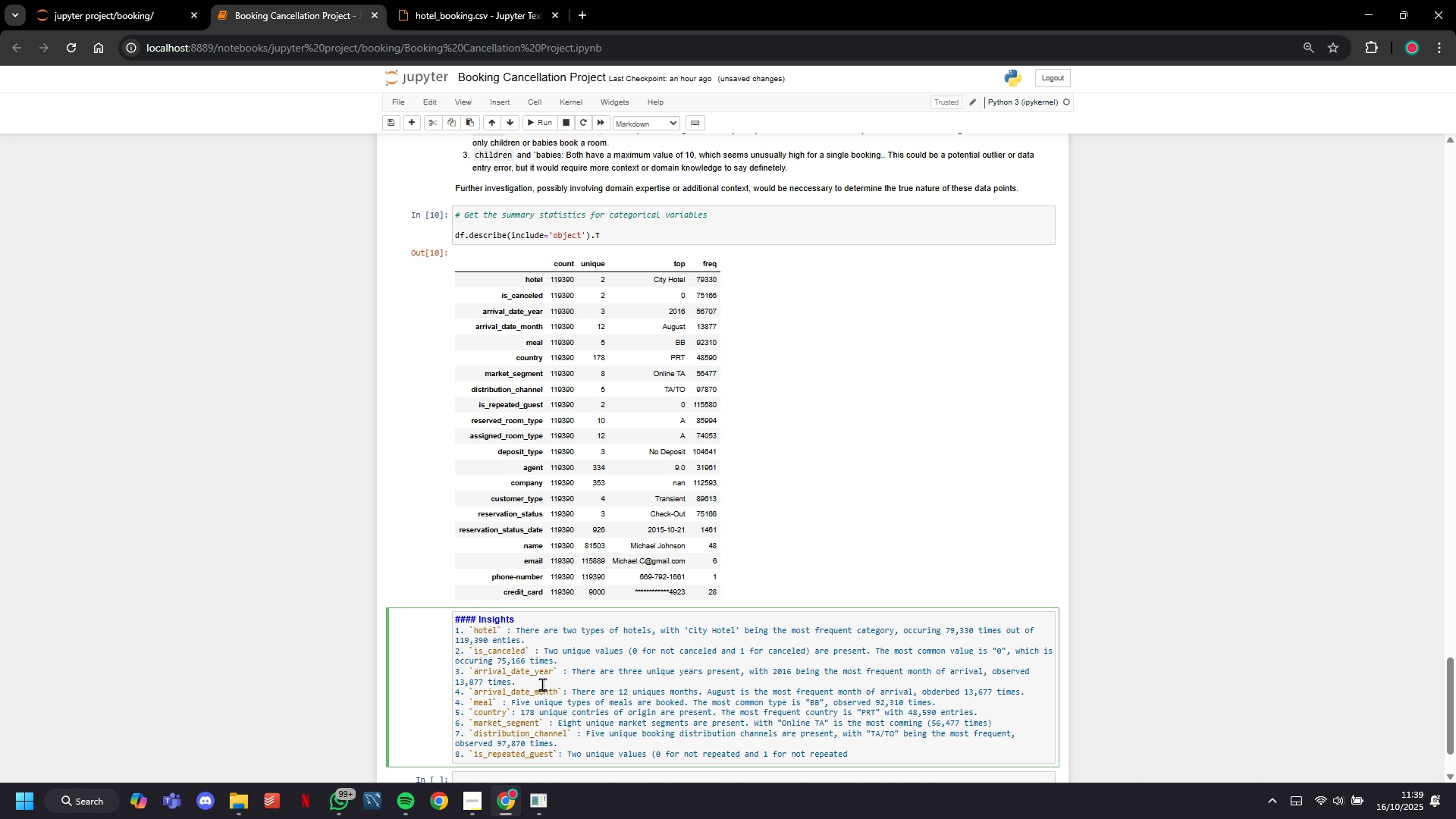 
type() are present. While more guest don't repeat )
 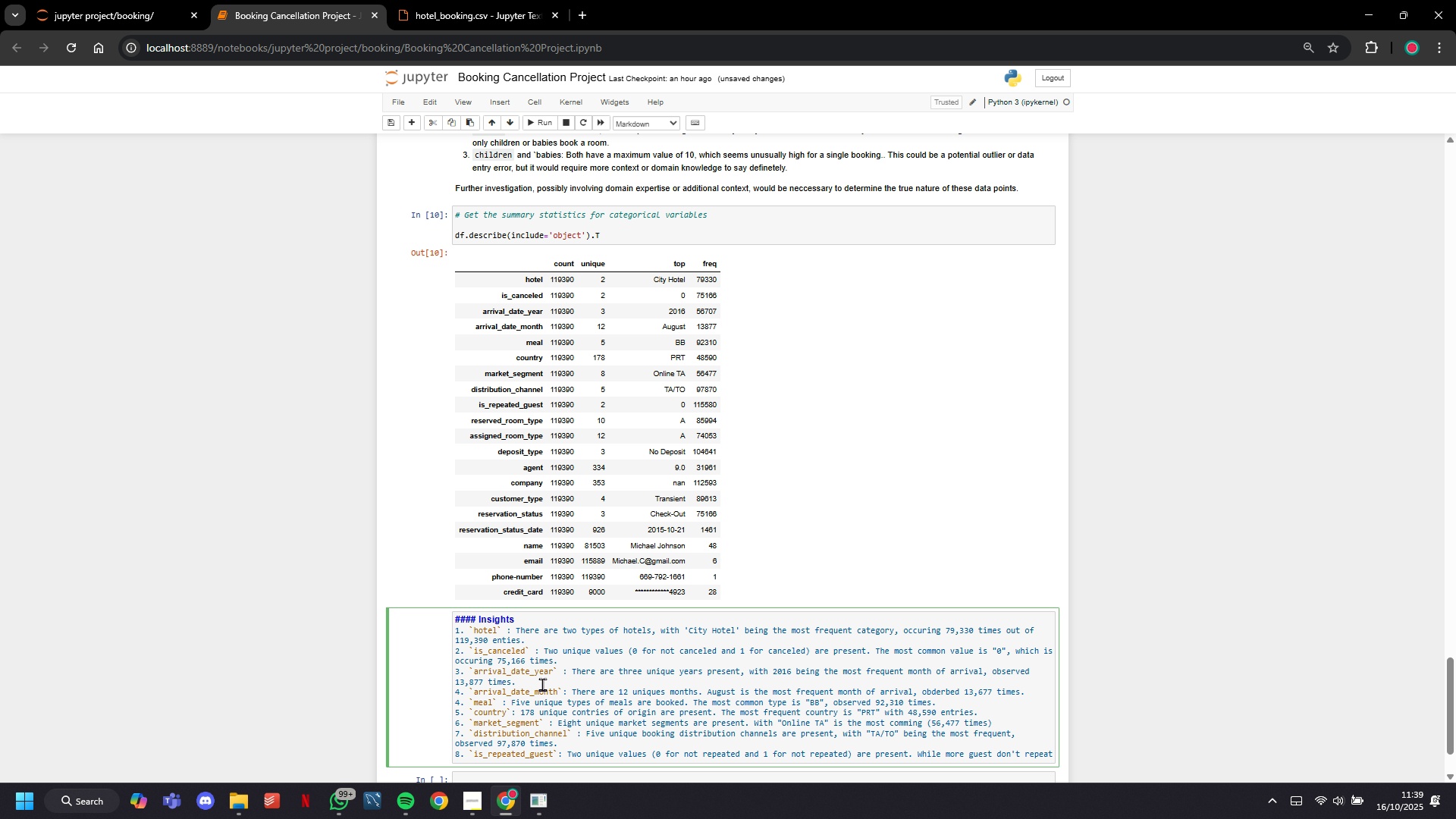 
type( booking, with 97,870 out of)
 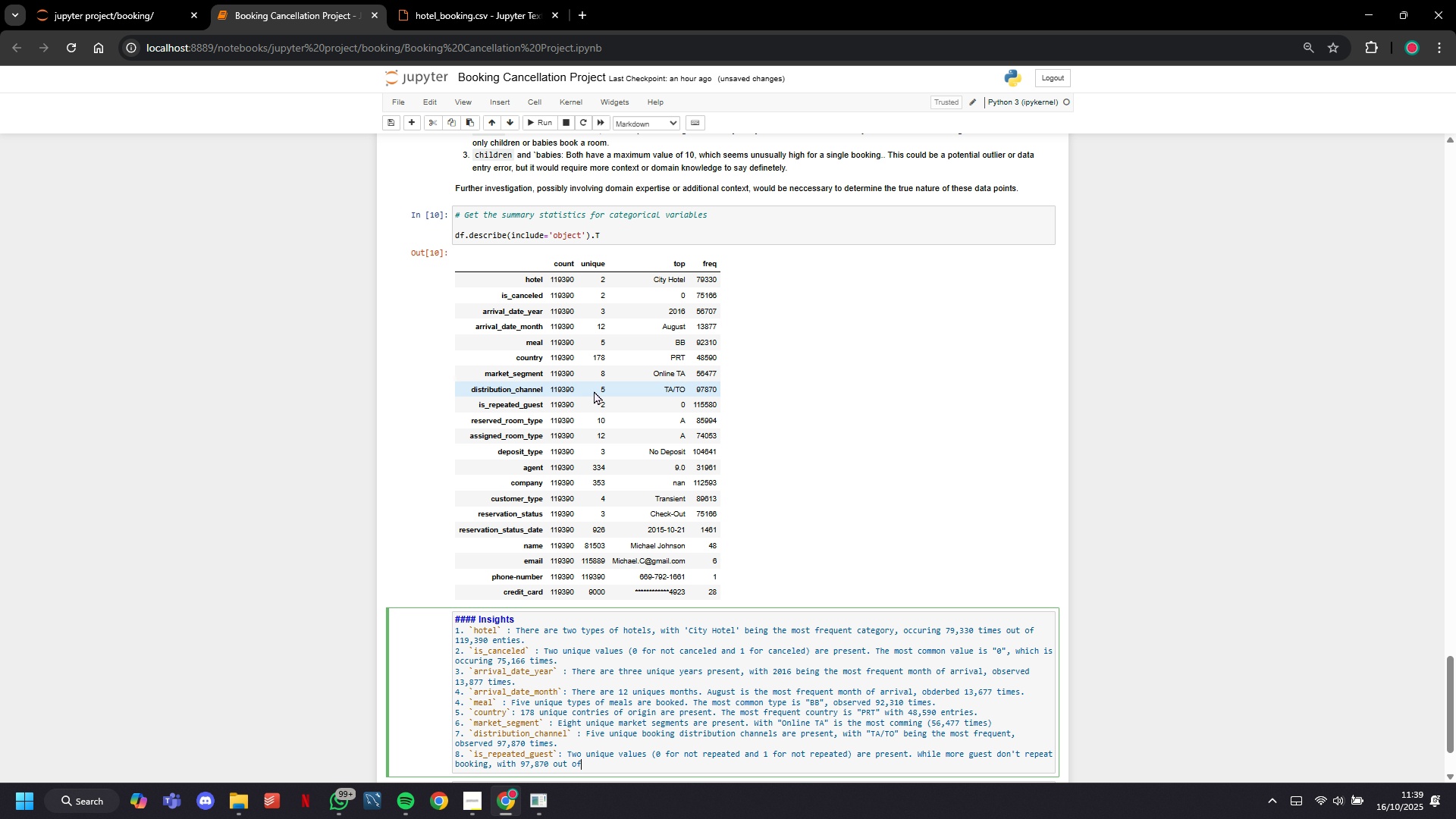 
double_click([563, 405])
 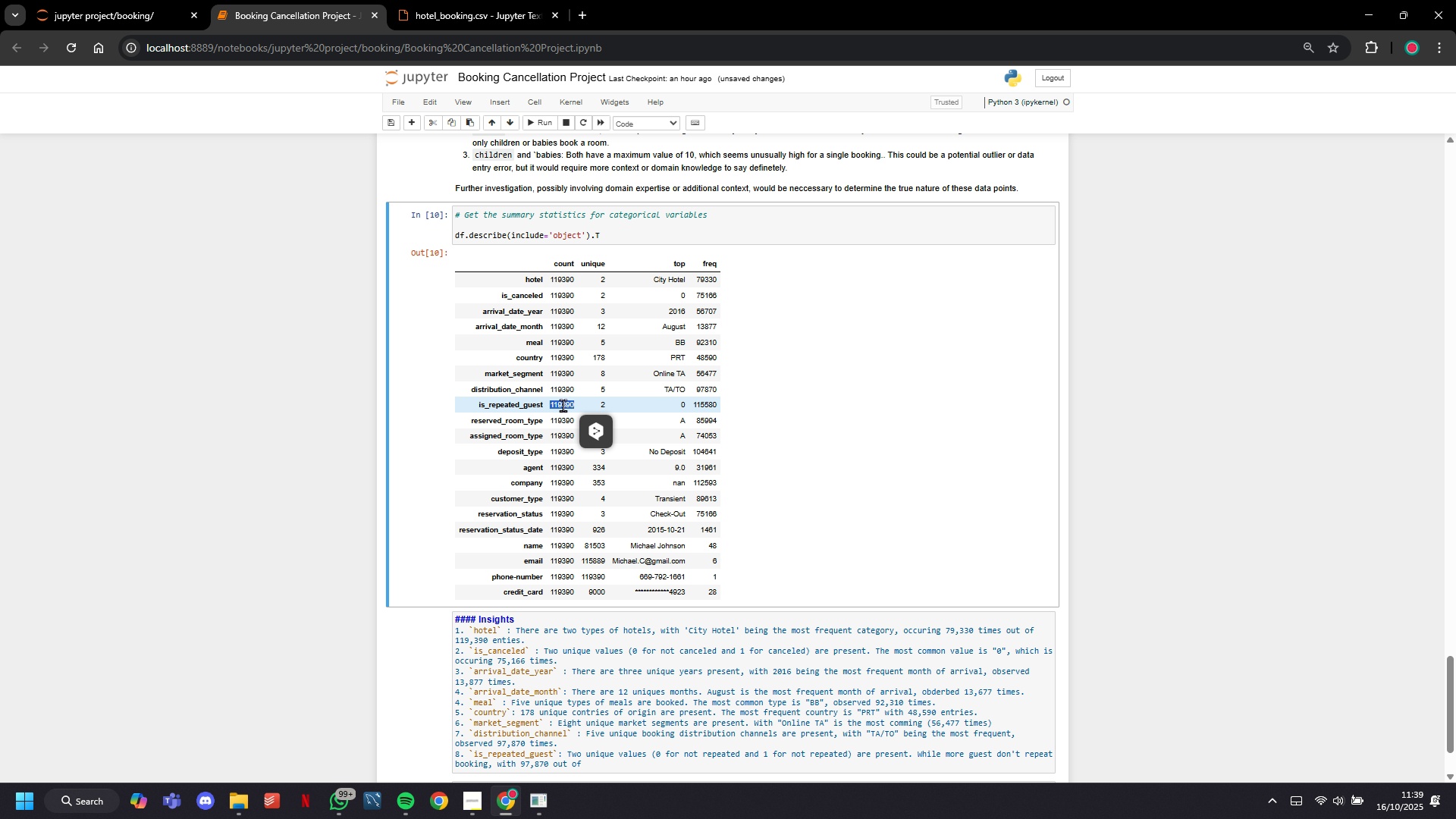 
triple_click([563, 405])
 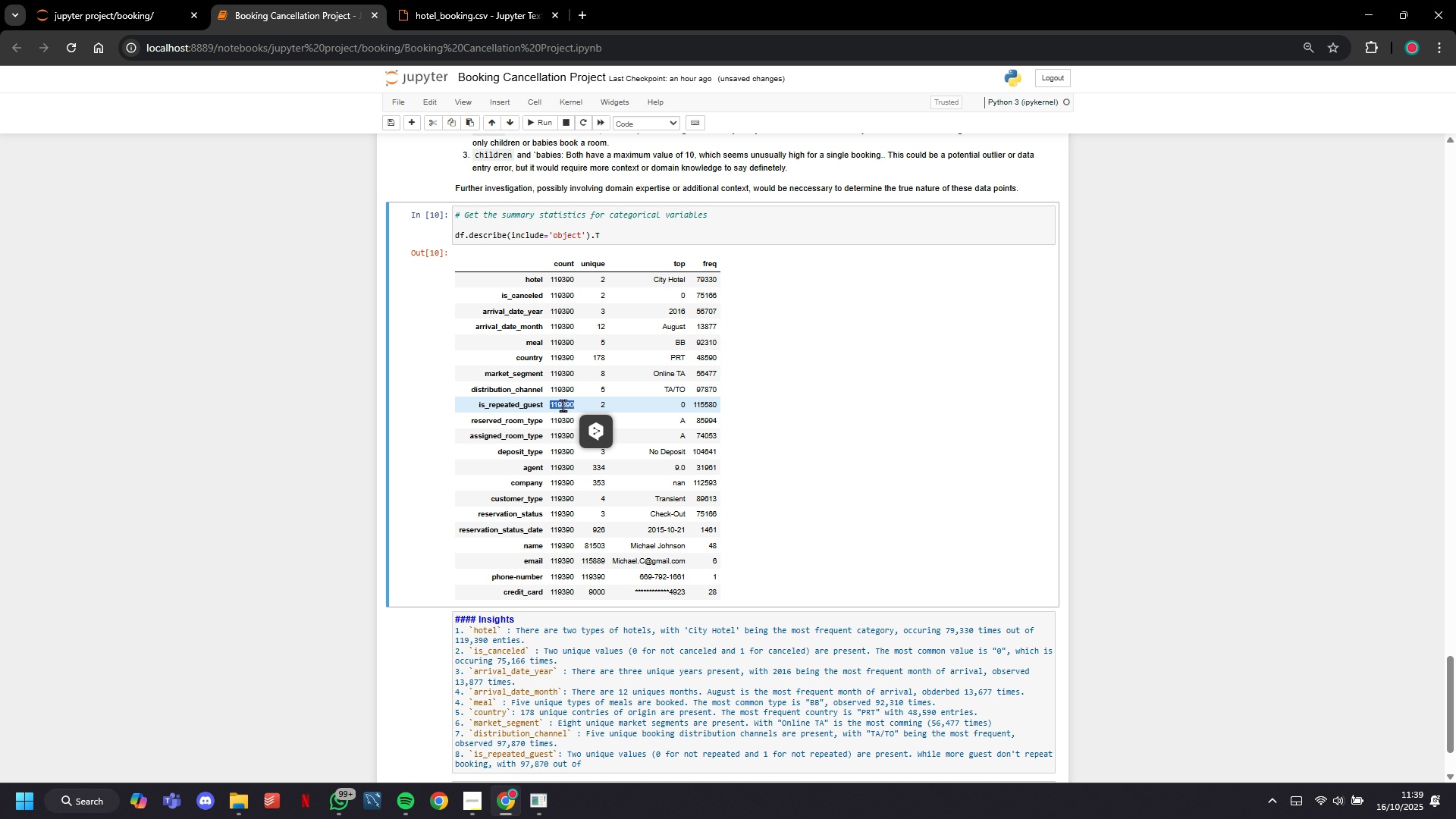 
key(Control+C)
 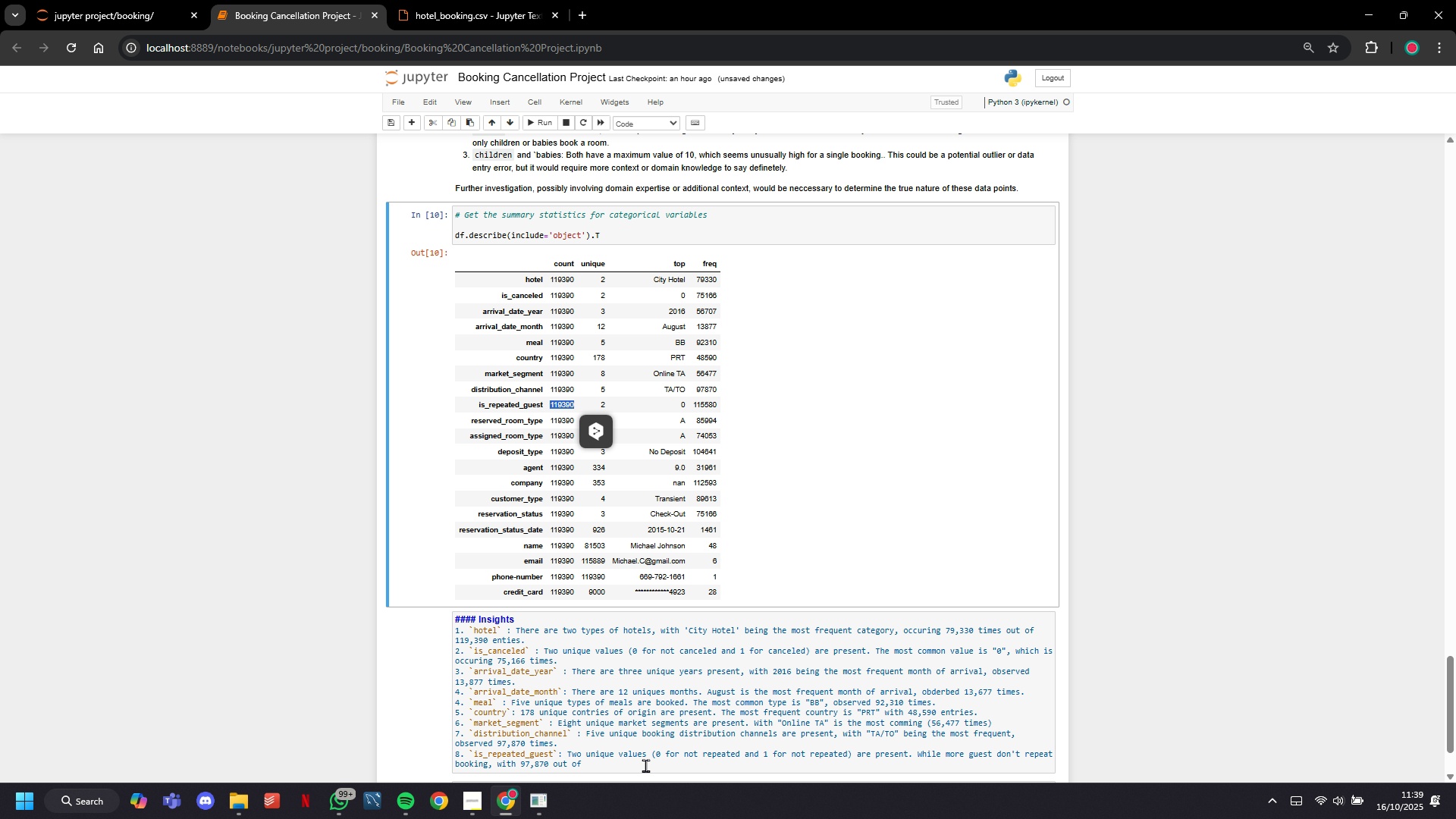 
left_click([645, 765])
 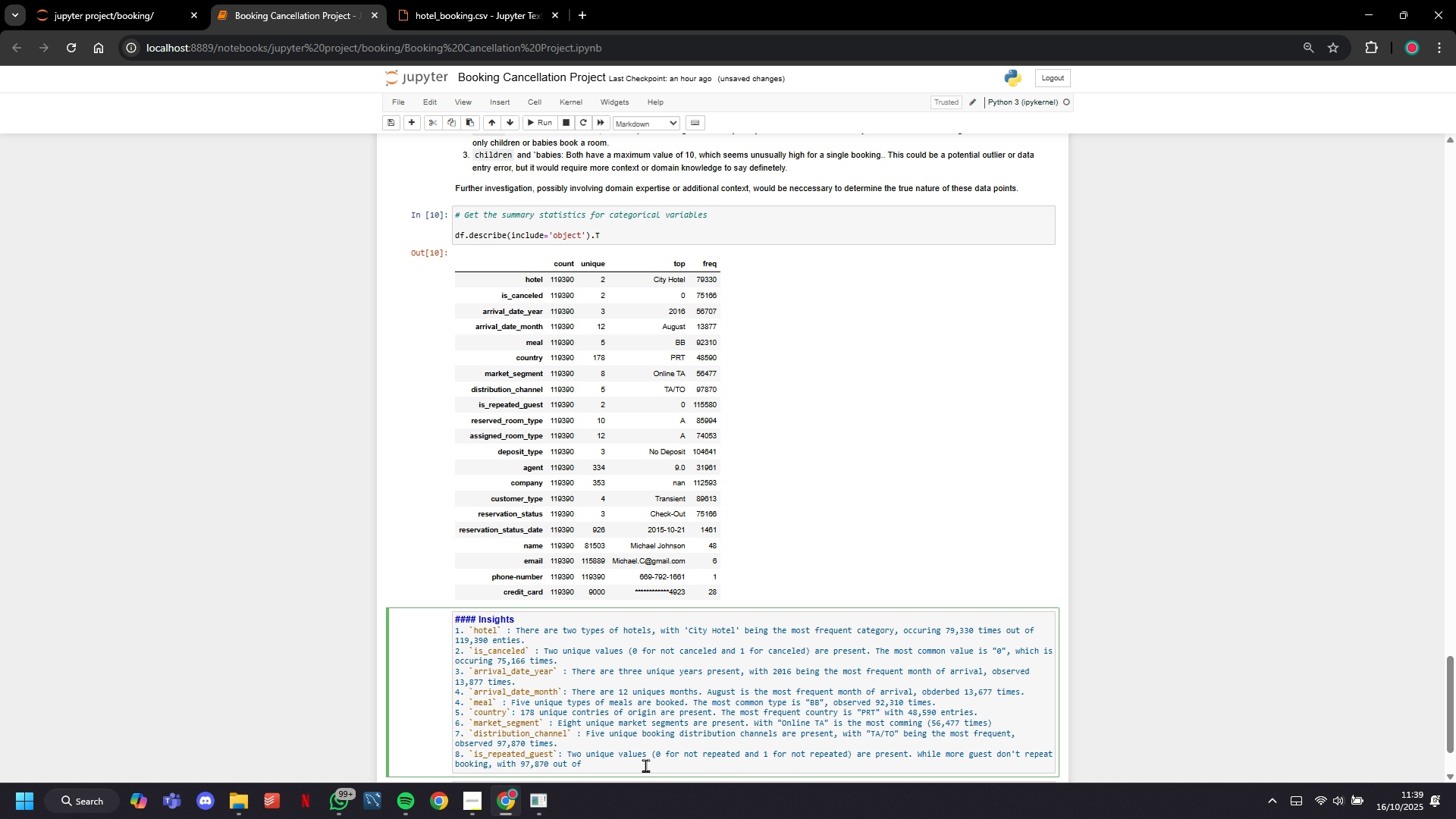 
key(Space)
 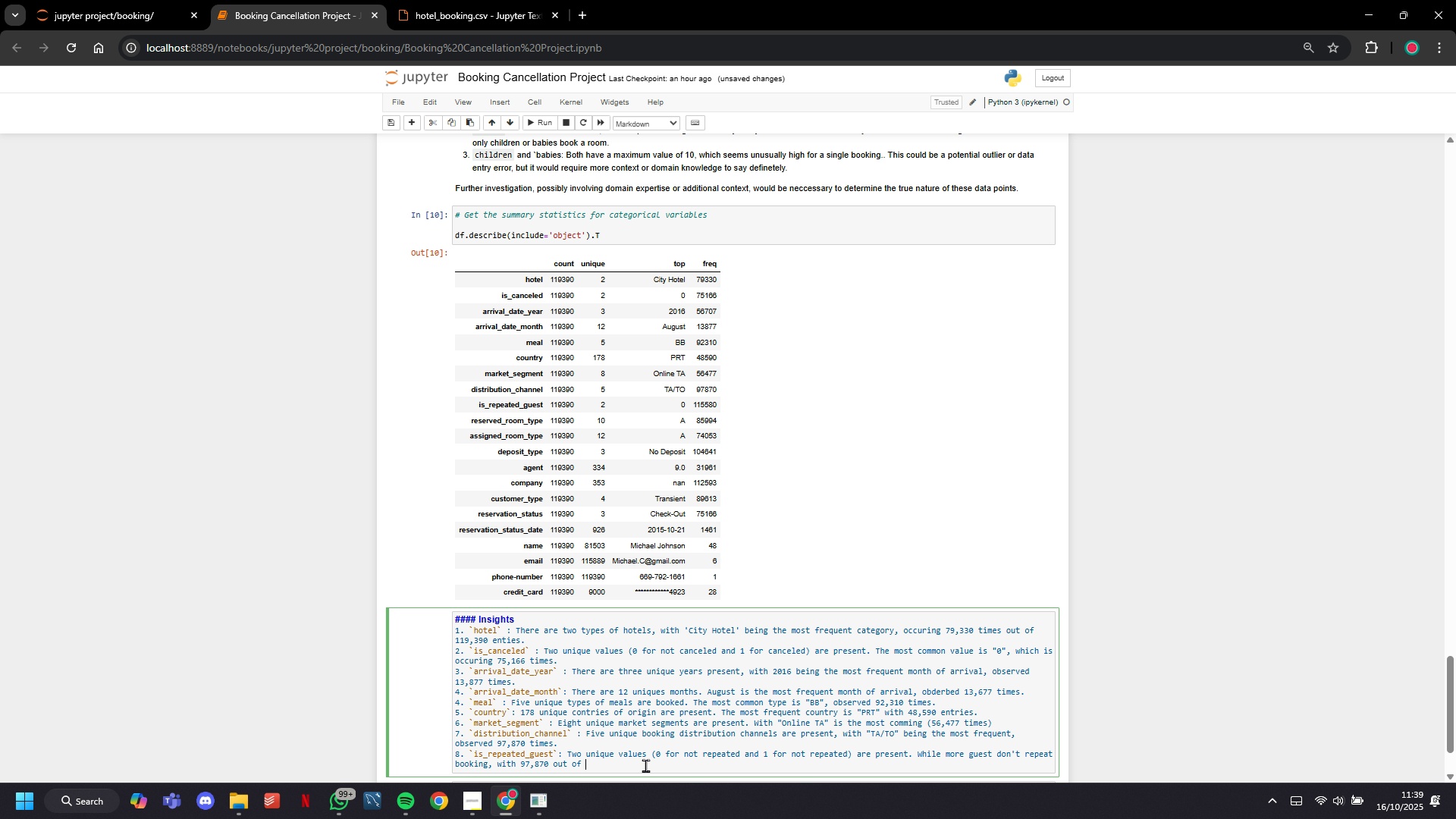 
key(V)
 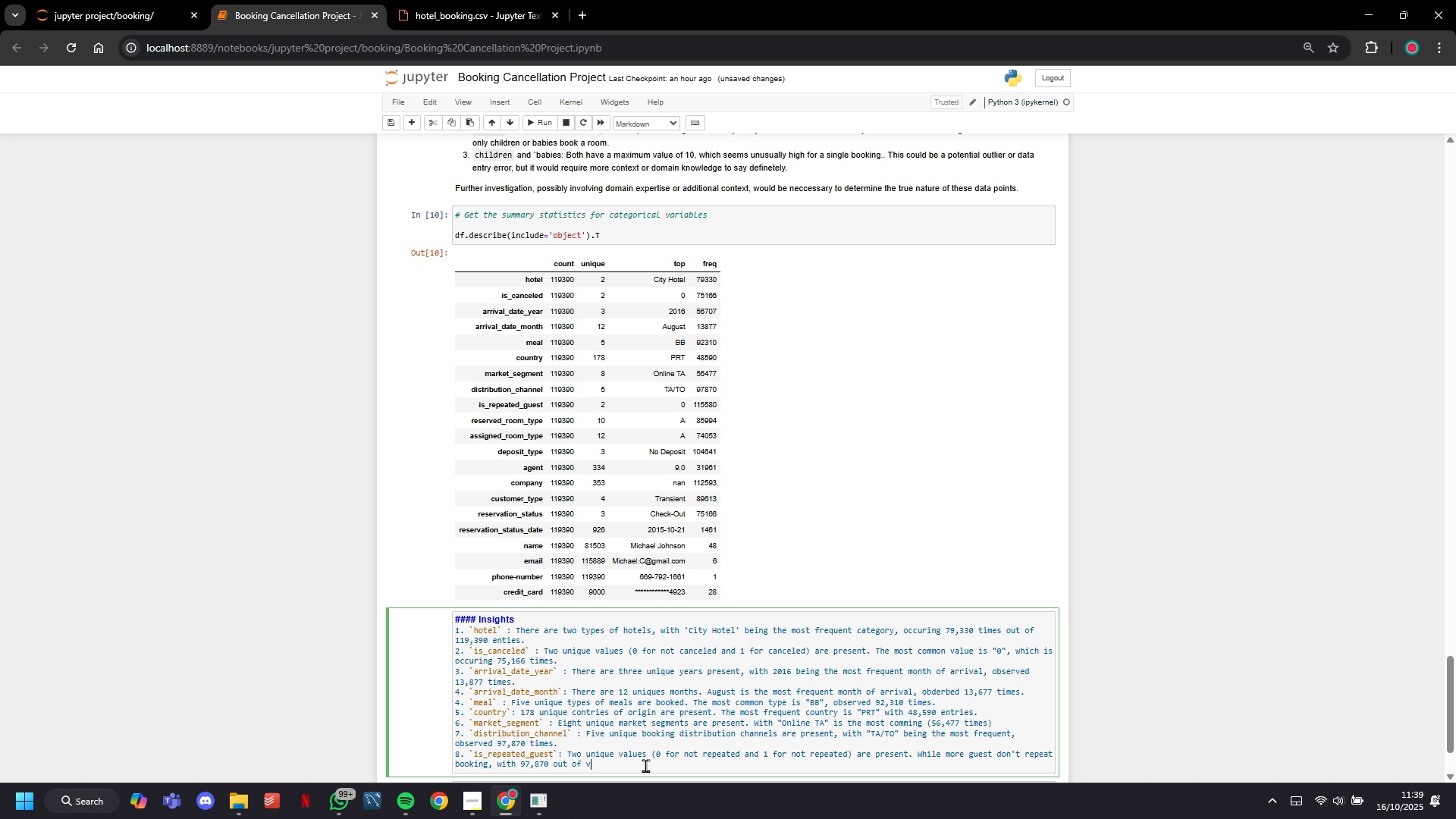 
key(Control+ControlLeft)
 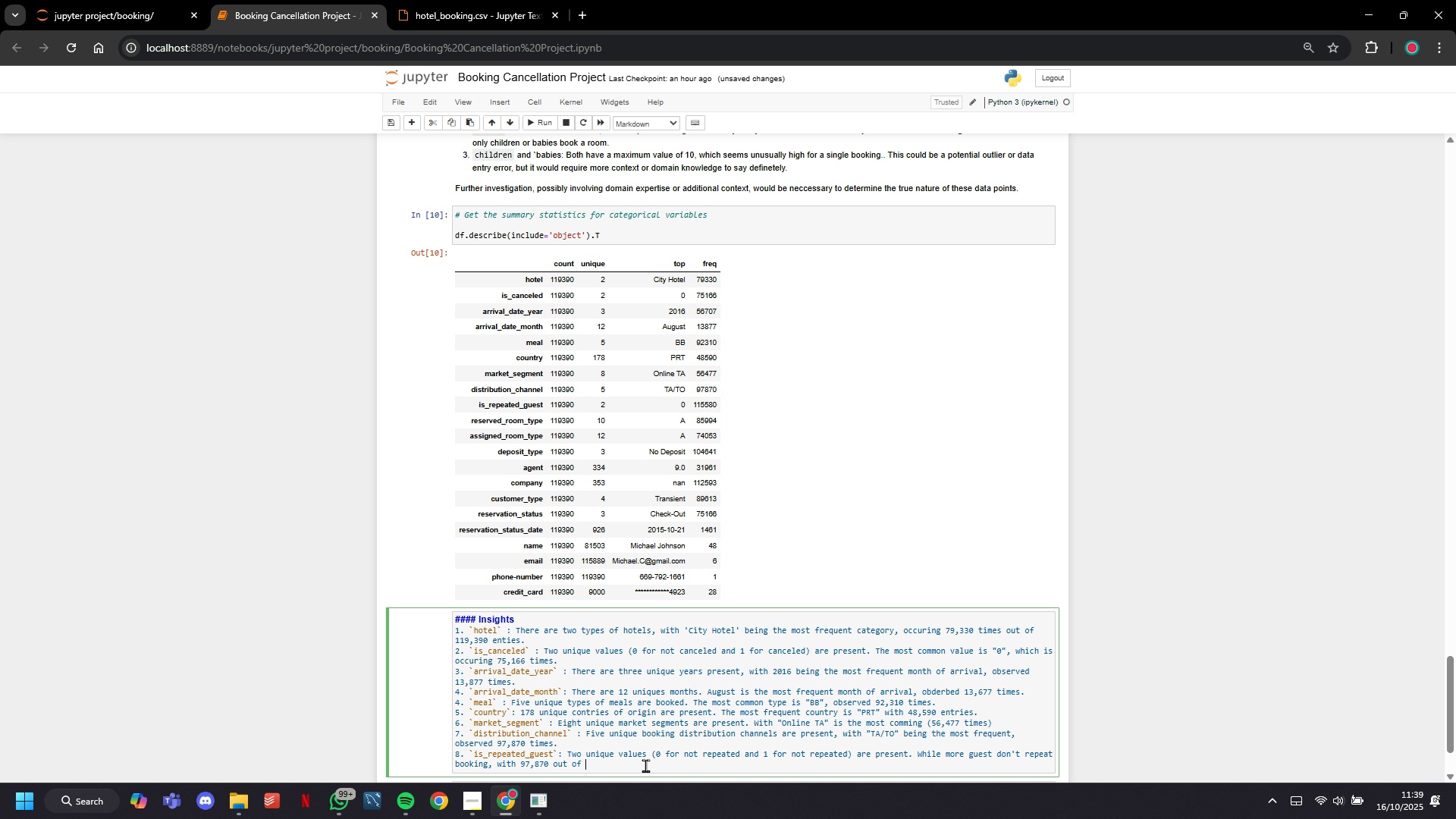 
key(Backspace)
 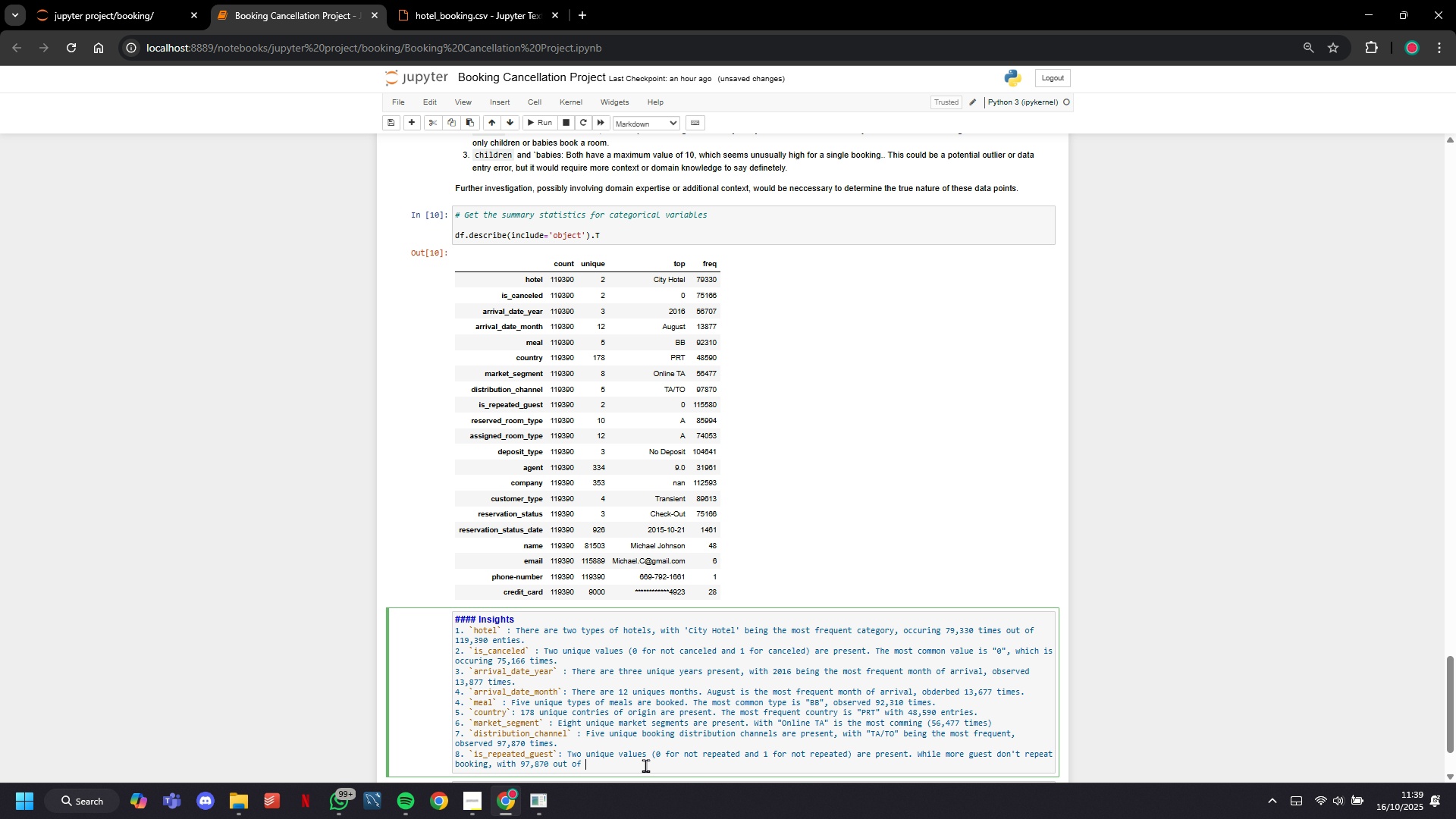 
key(Control+V)
 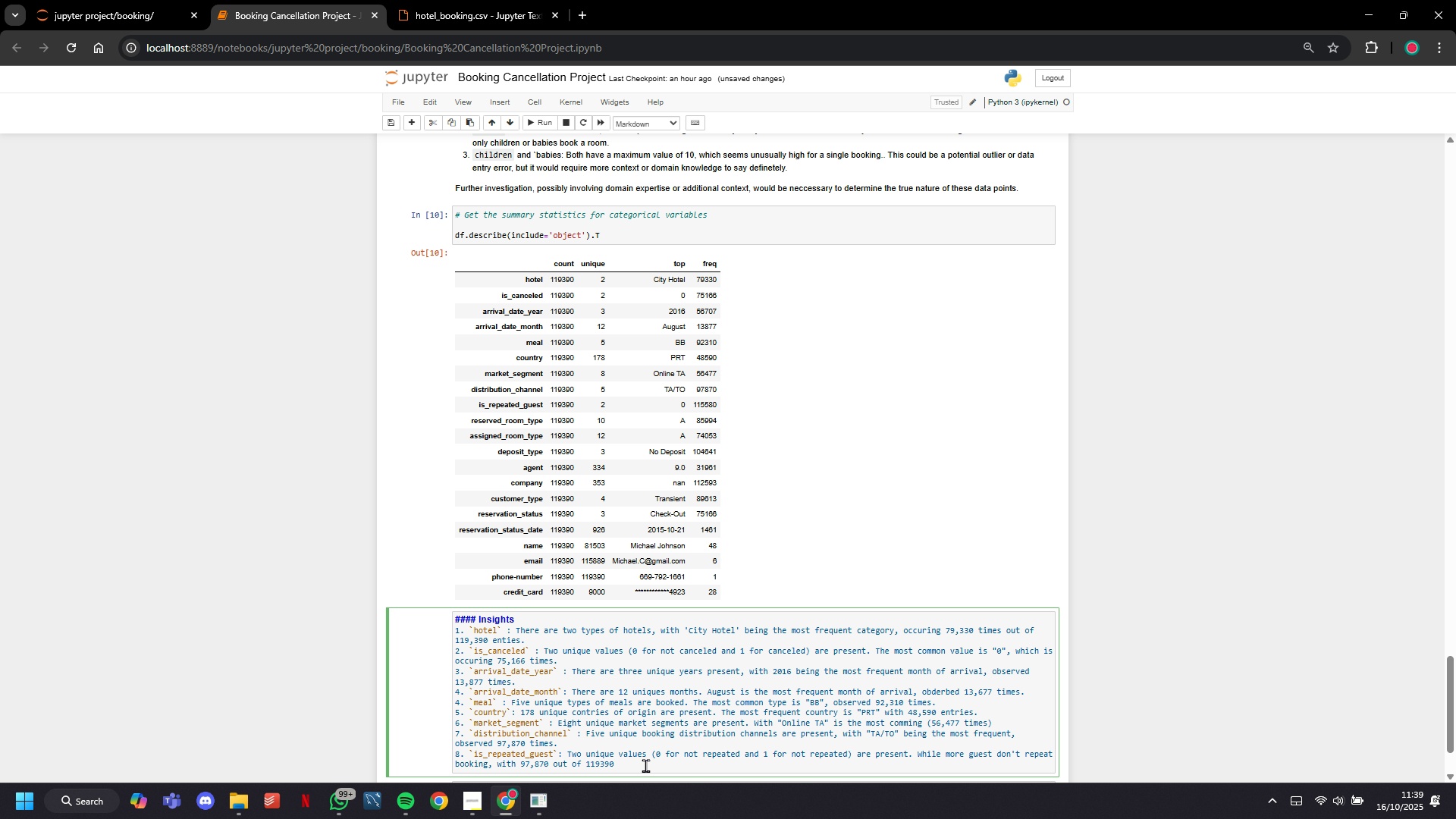 
key(Backspace)
type( entries.)
 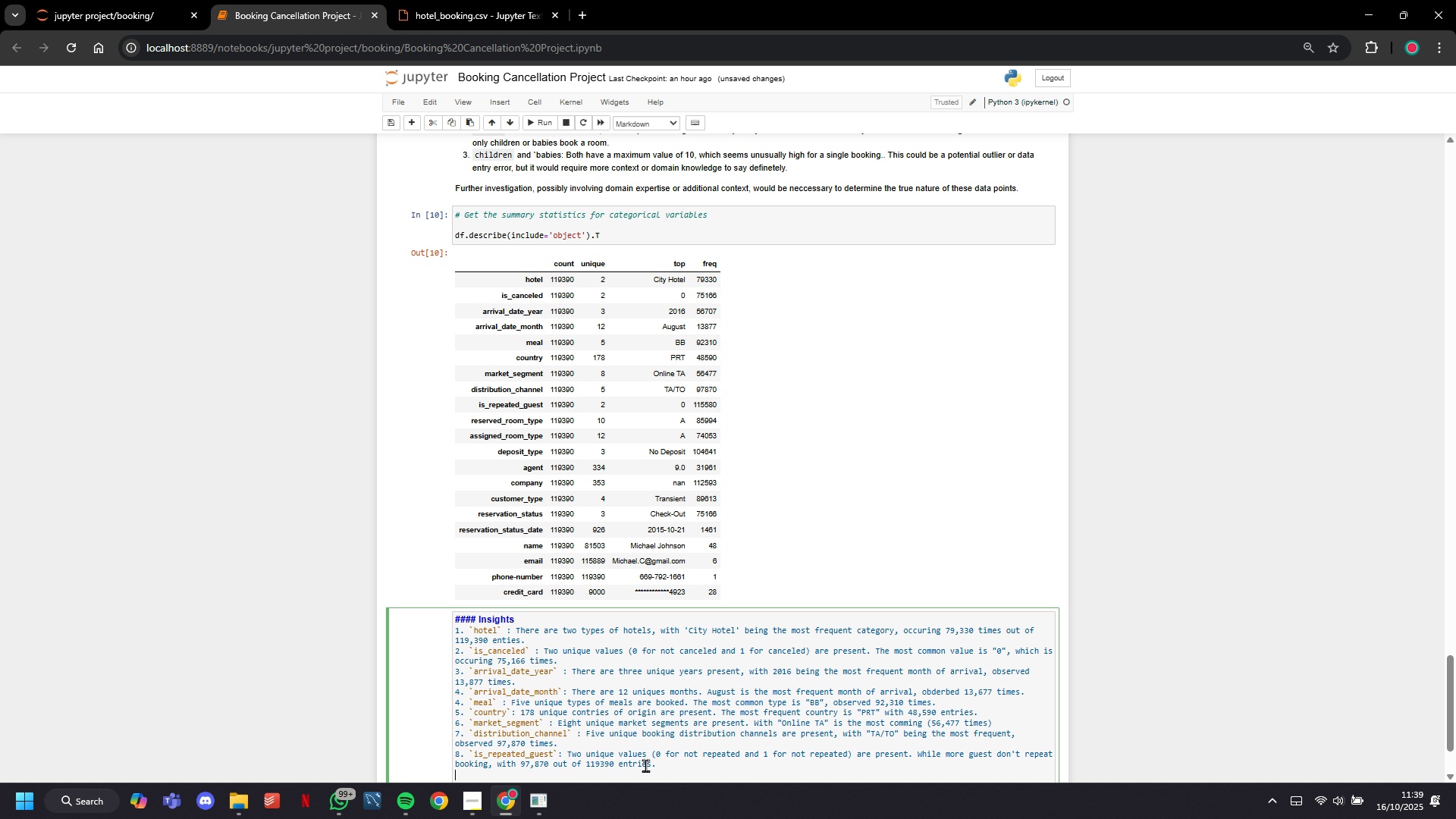 
key(Enter)
 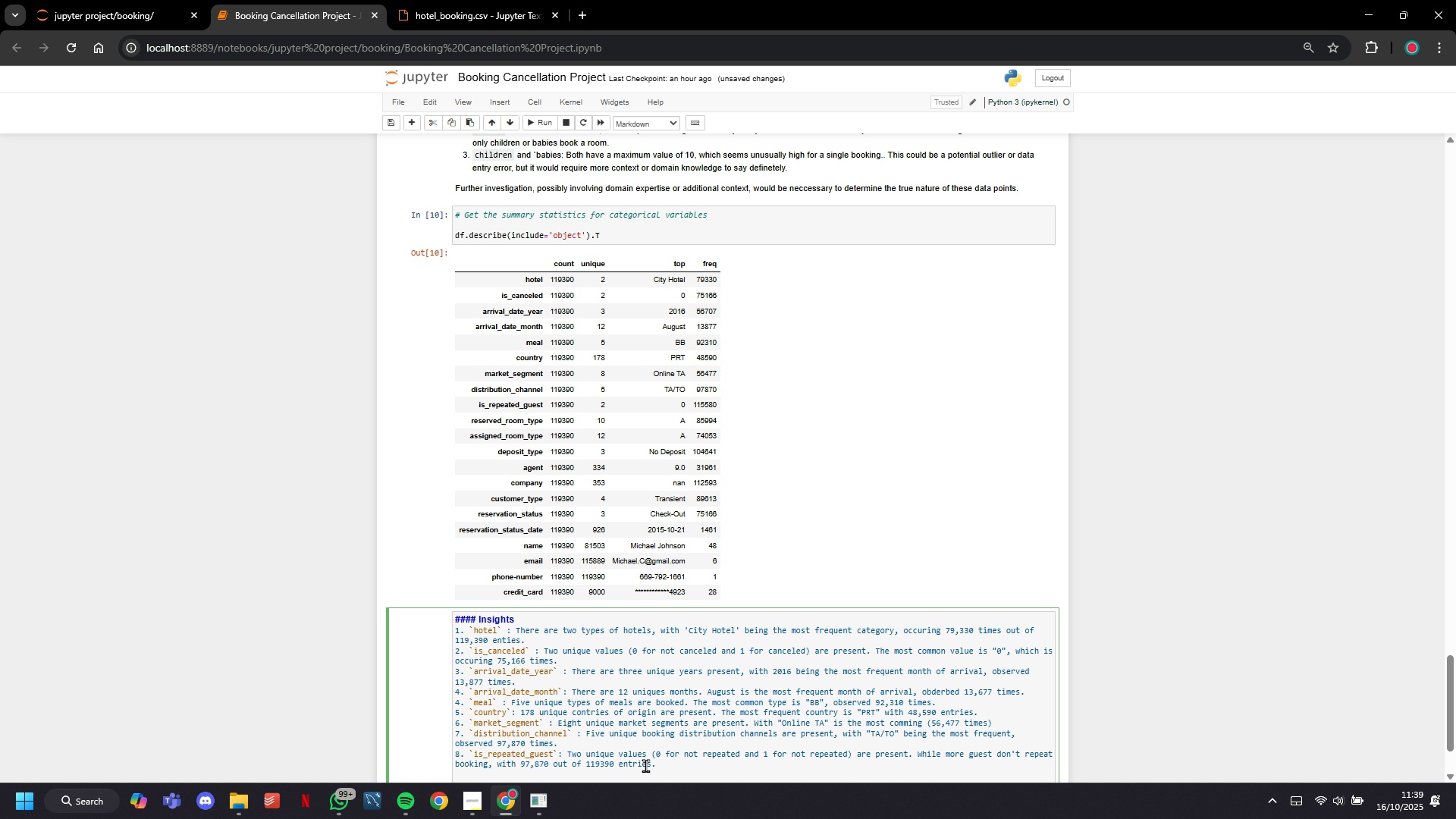 
key(9)
 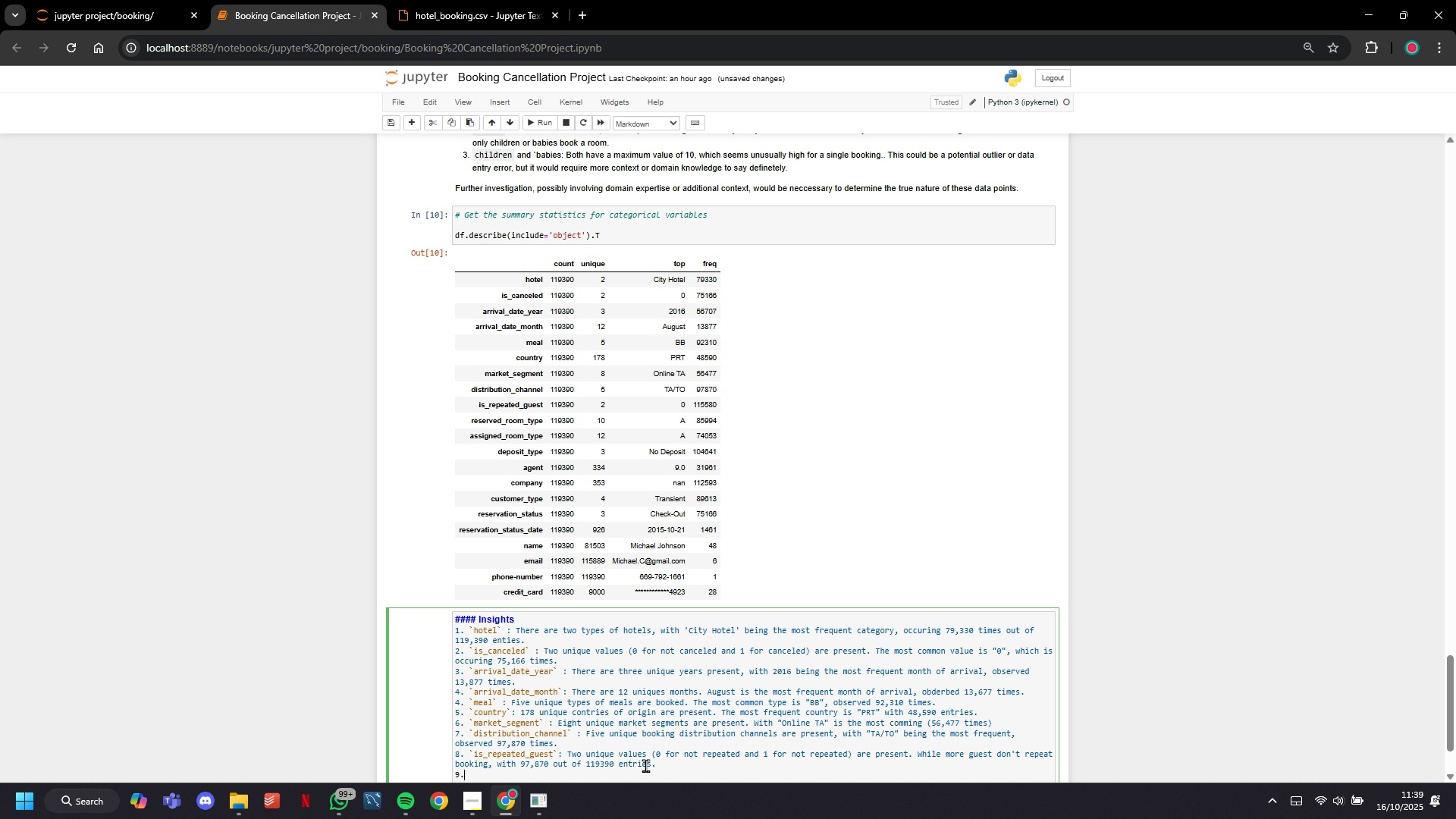 
key(Period)
 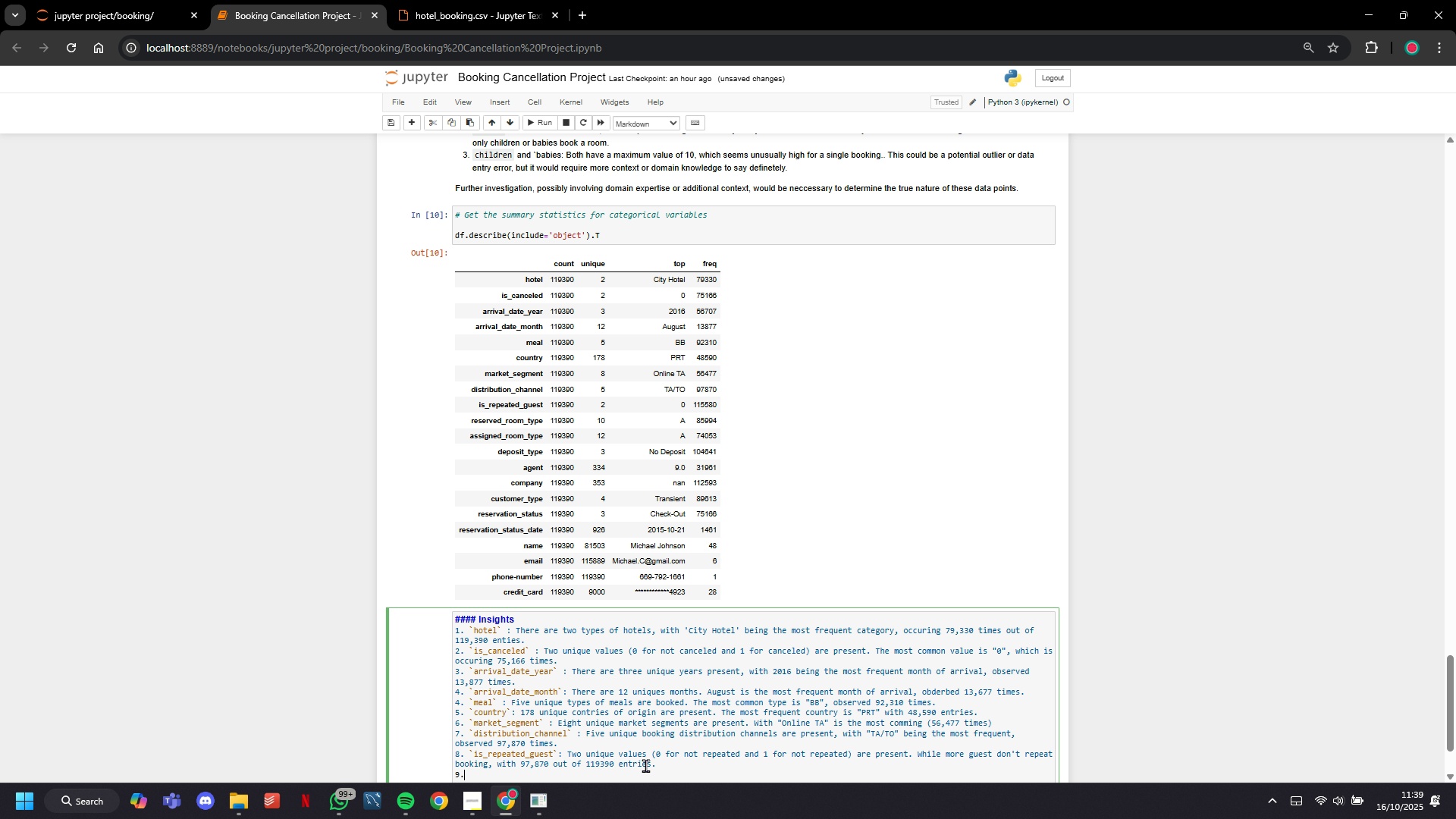 
wait(7.04)
 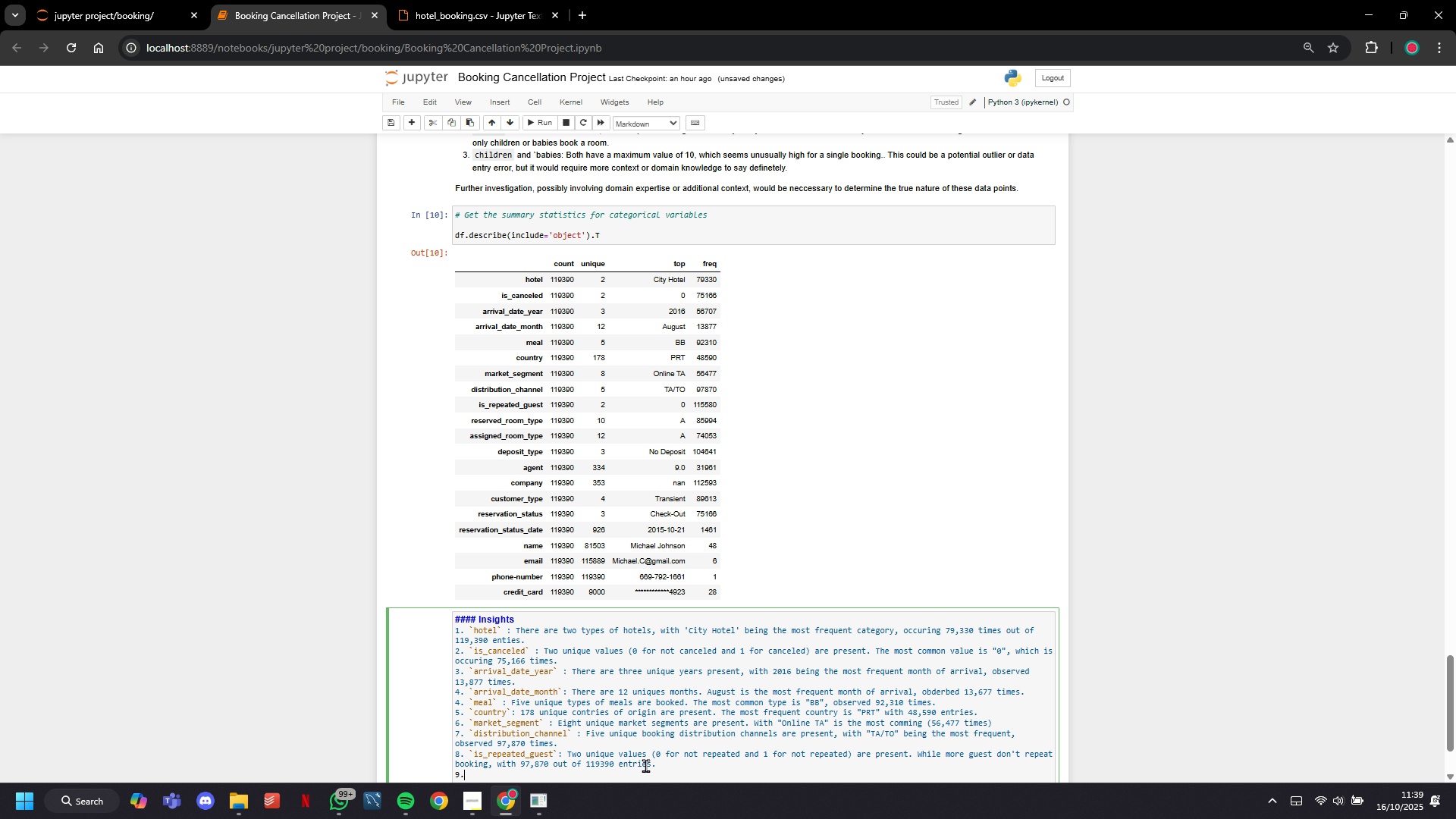 
left_click([479, 796])